 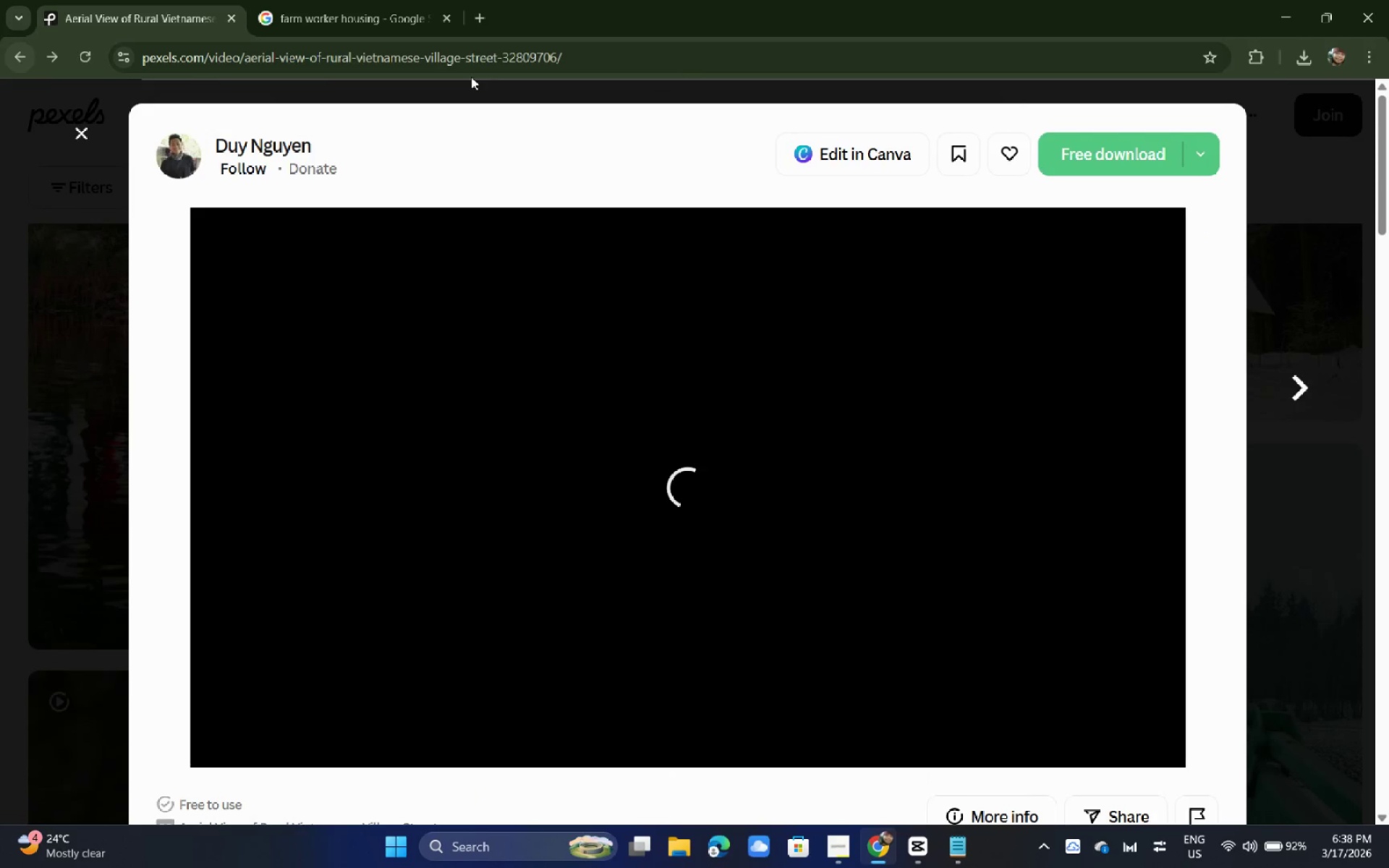 
scroll: coordinate [493, 407], scroll_direction: up, amount: 10.0
 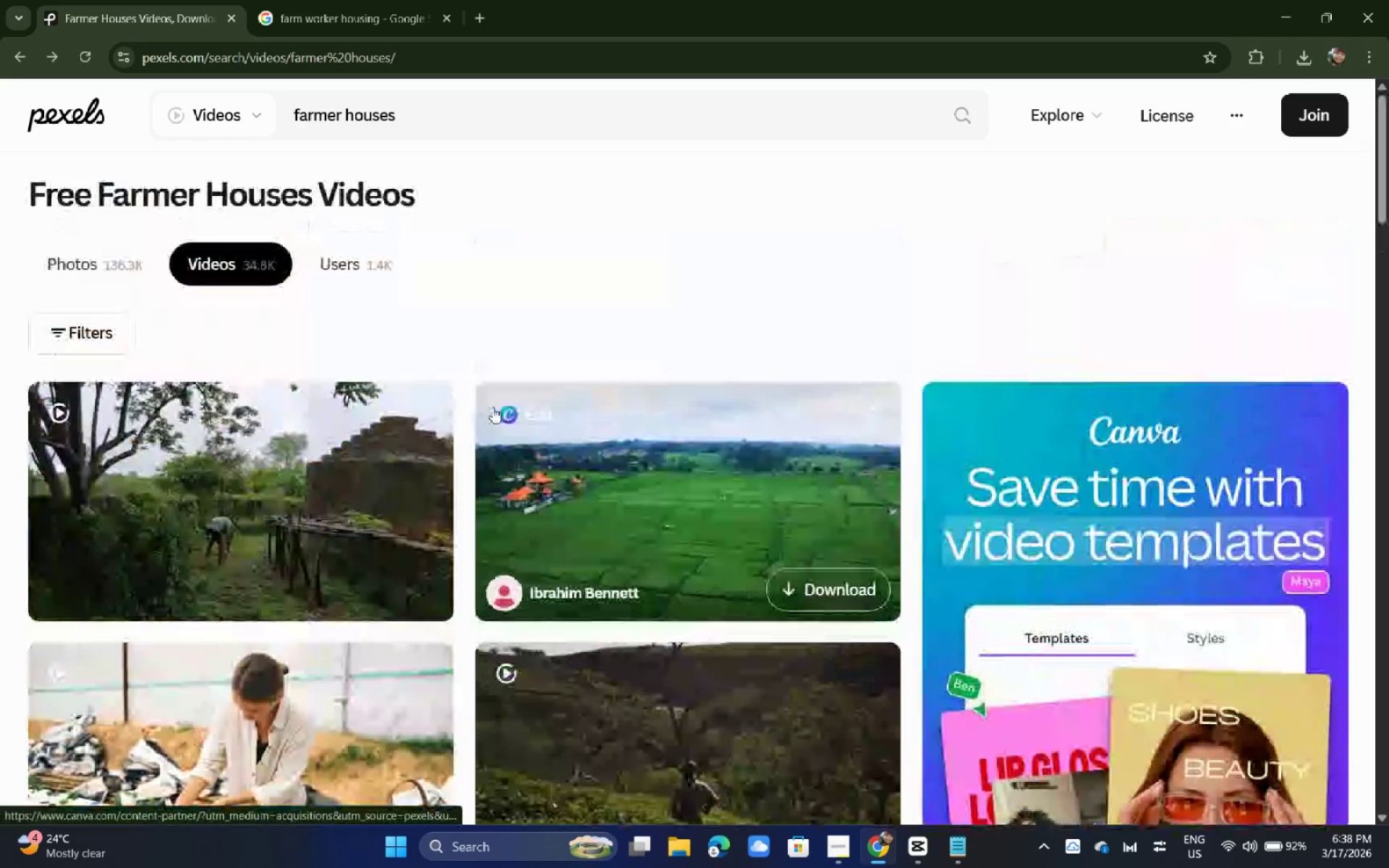 
scroll: coordinate [362, 395], scroll_direction: down, amount: 22.0
 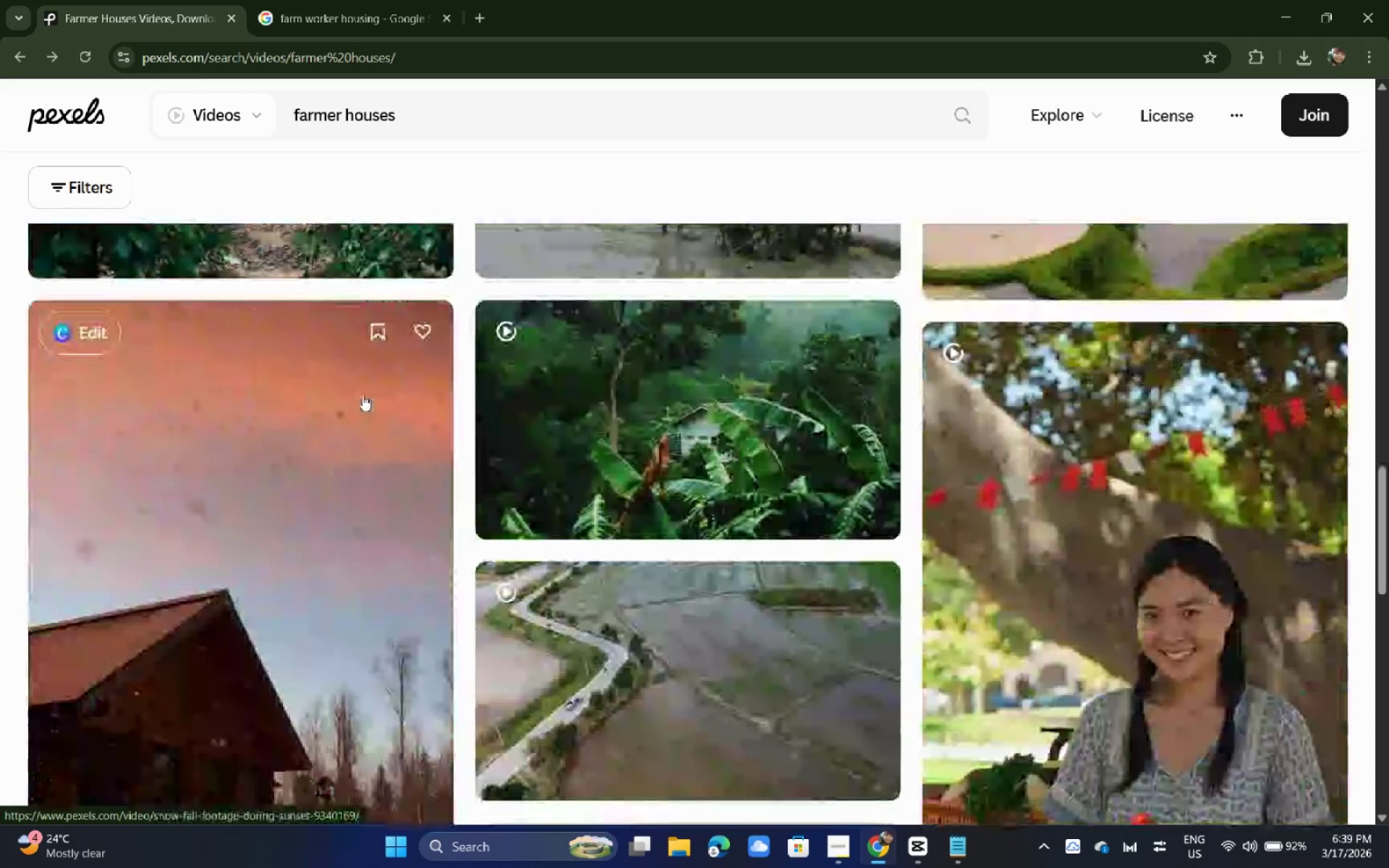 
scroll: coordinate [362, 383], scroll_direction: none, amount: 0.0
 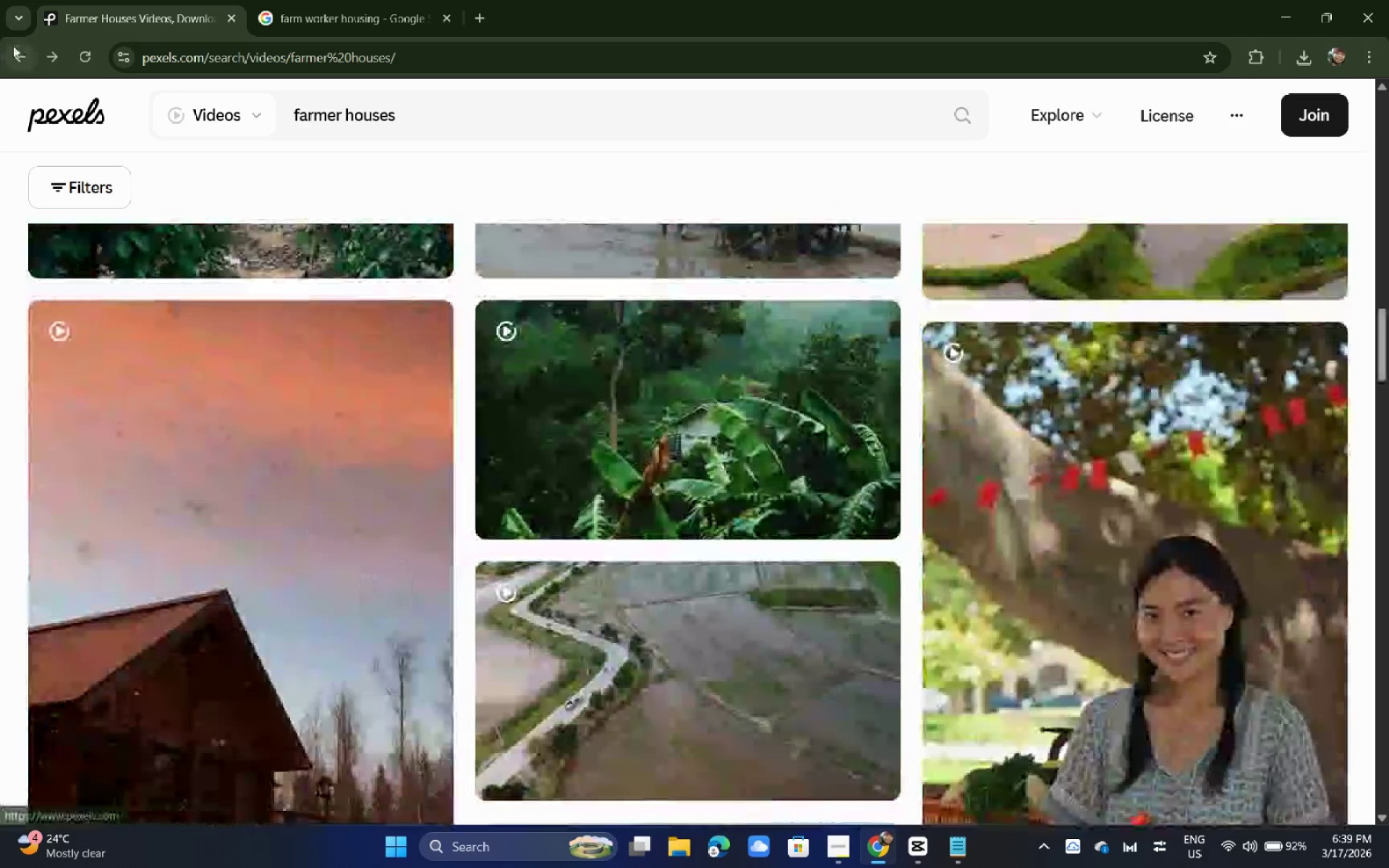 
left_click([14, 46])
 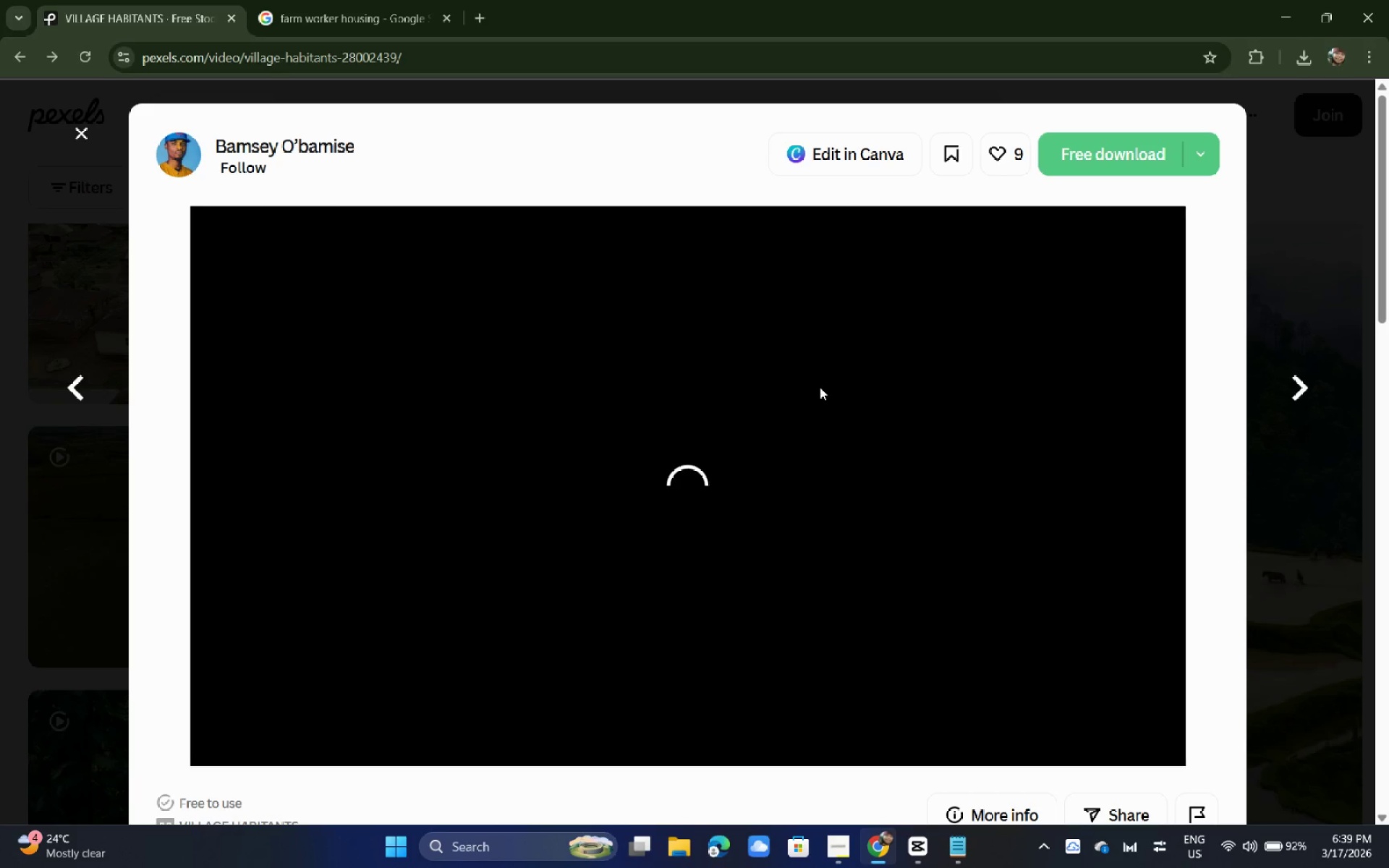 
wait(16.44)
 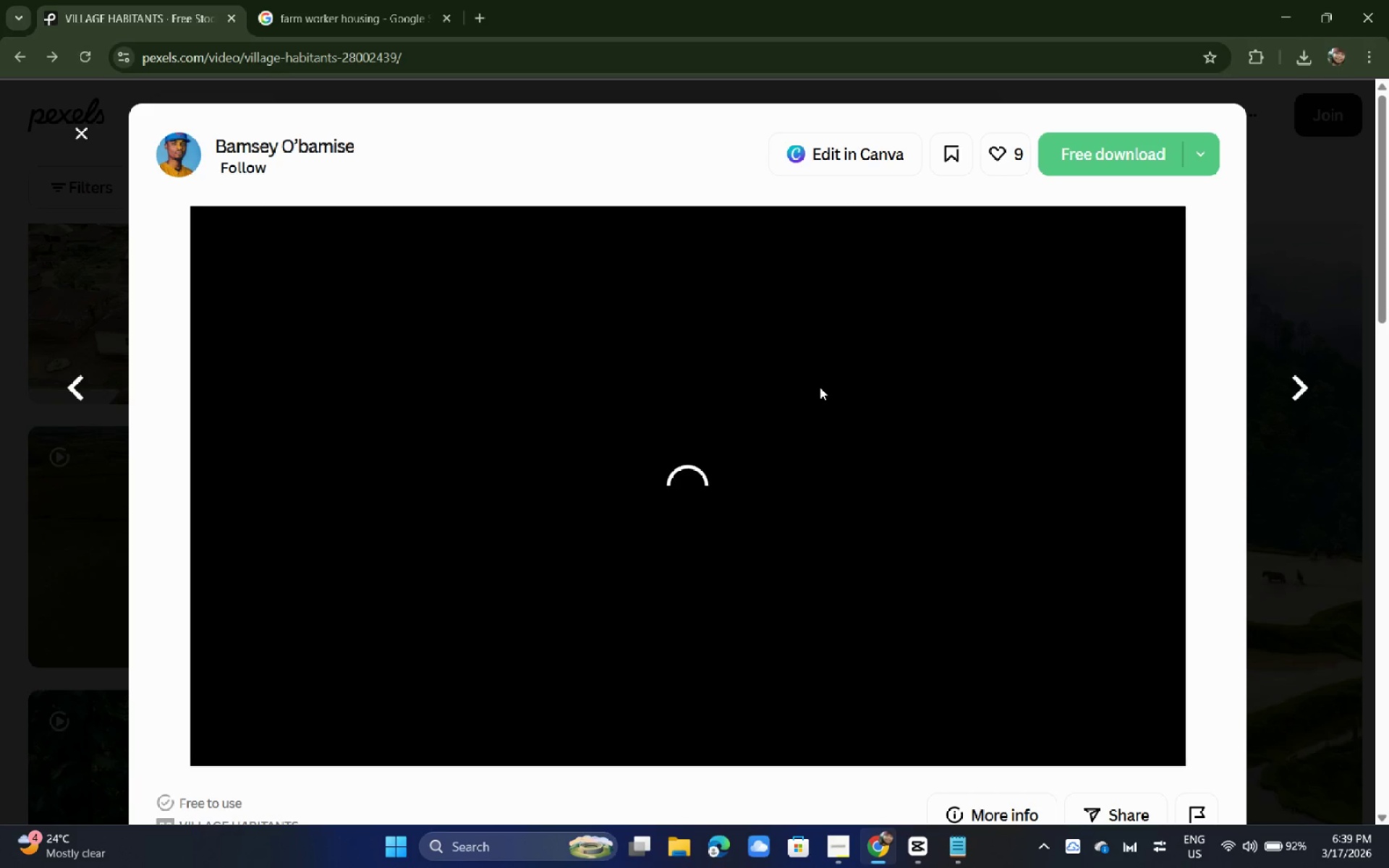 
left_click([1299, 63])
 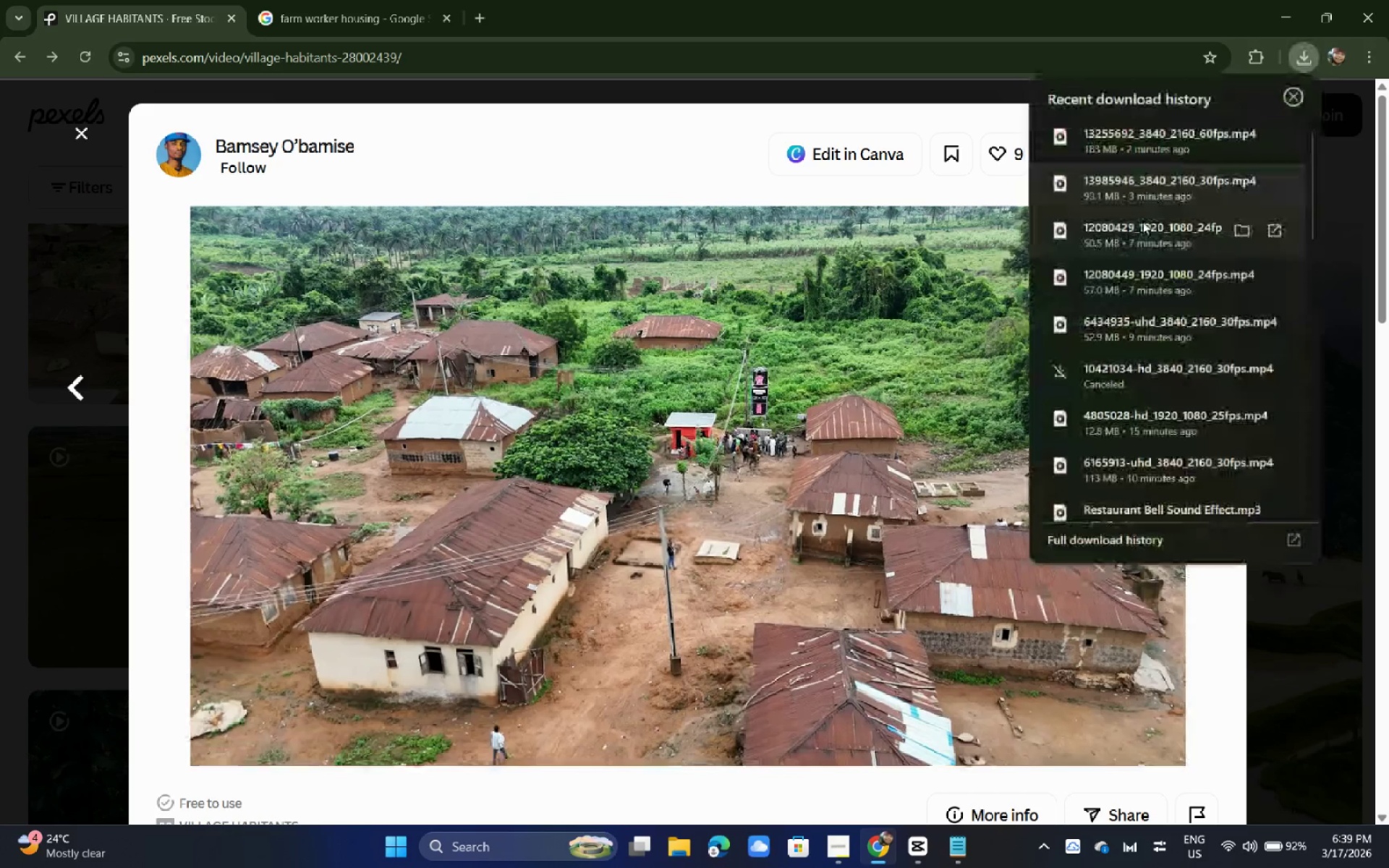 
left_click([1144, 198])
 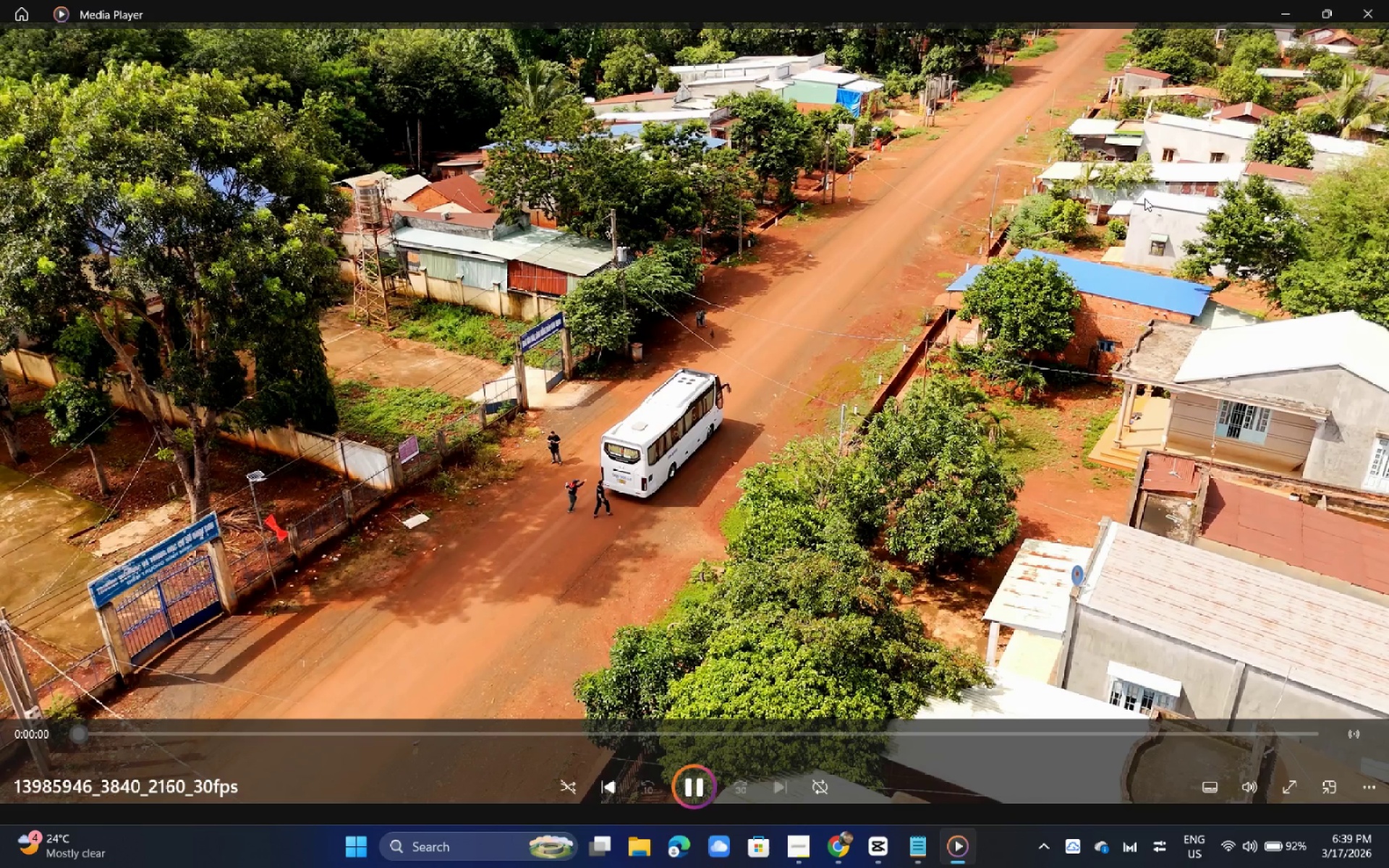 
scroll: coordinate [476, 416], scroll_direction: down, amount: 8.0
 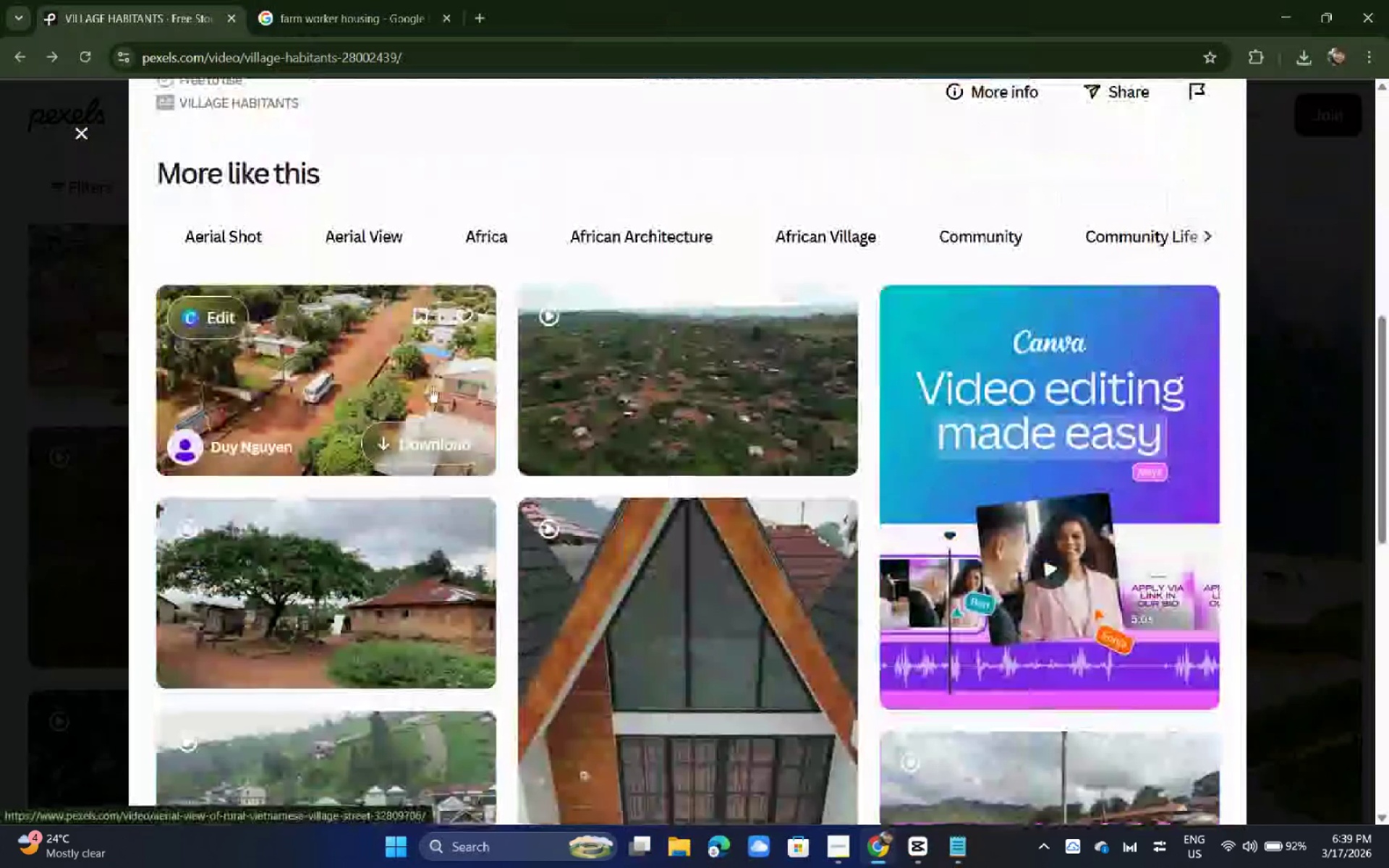 
left_click([362, 366])
 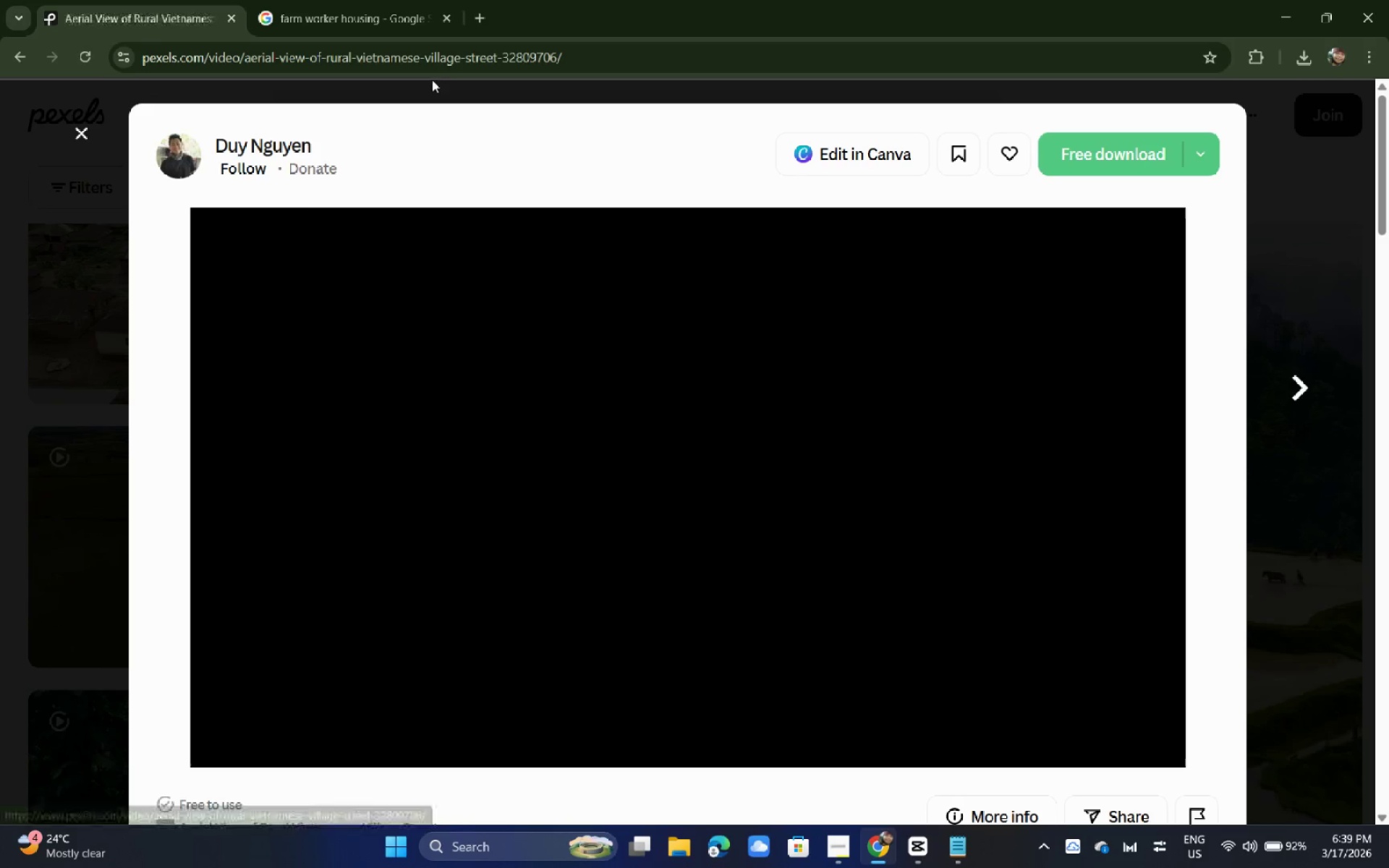 
double_click([432, 66])
 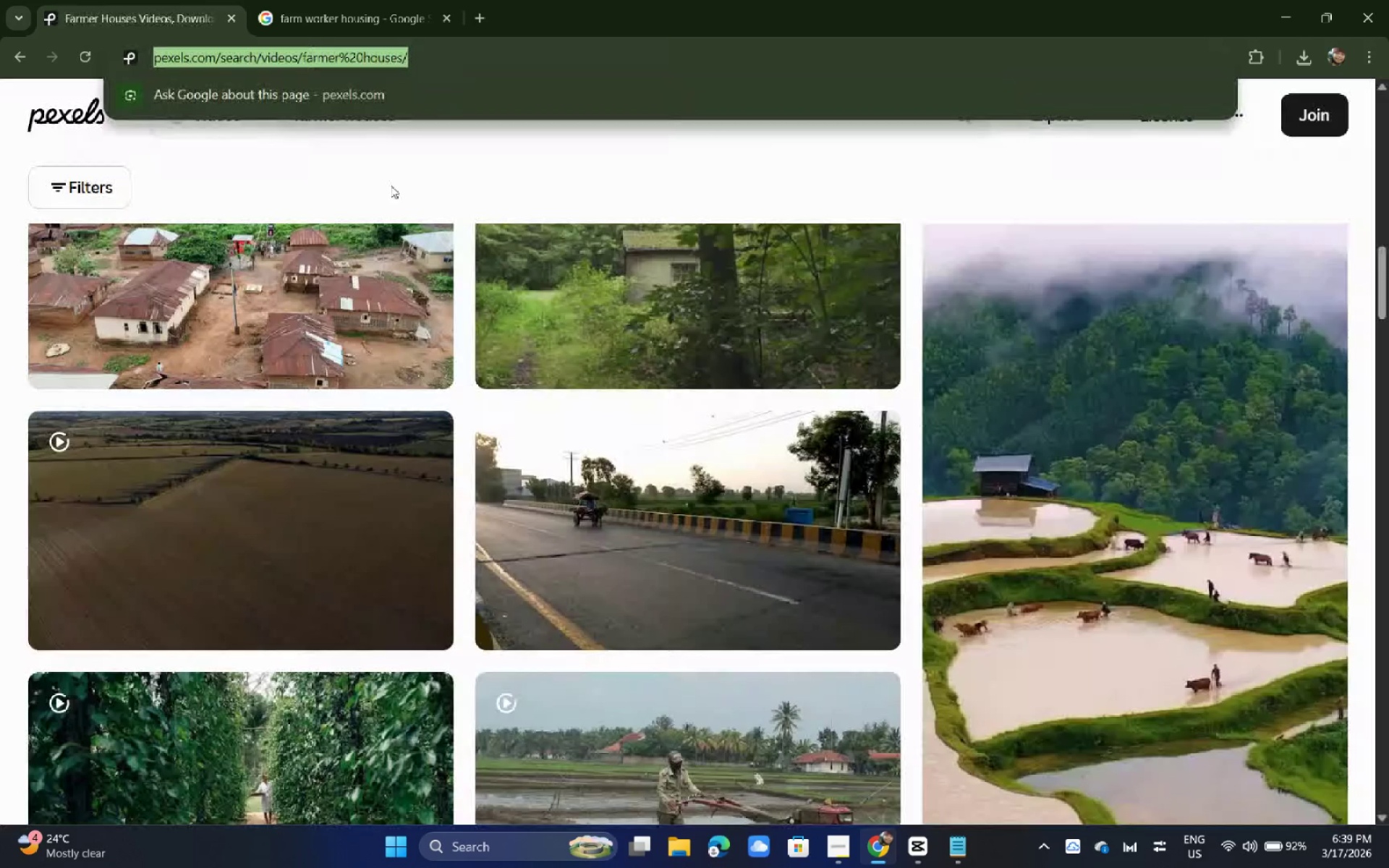 
scroll: coordinate [297, 375], scroll_direction: up, amount: 4.0
 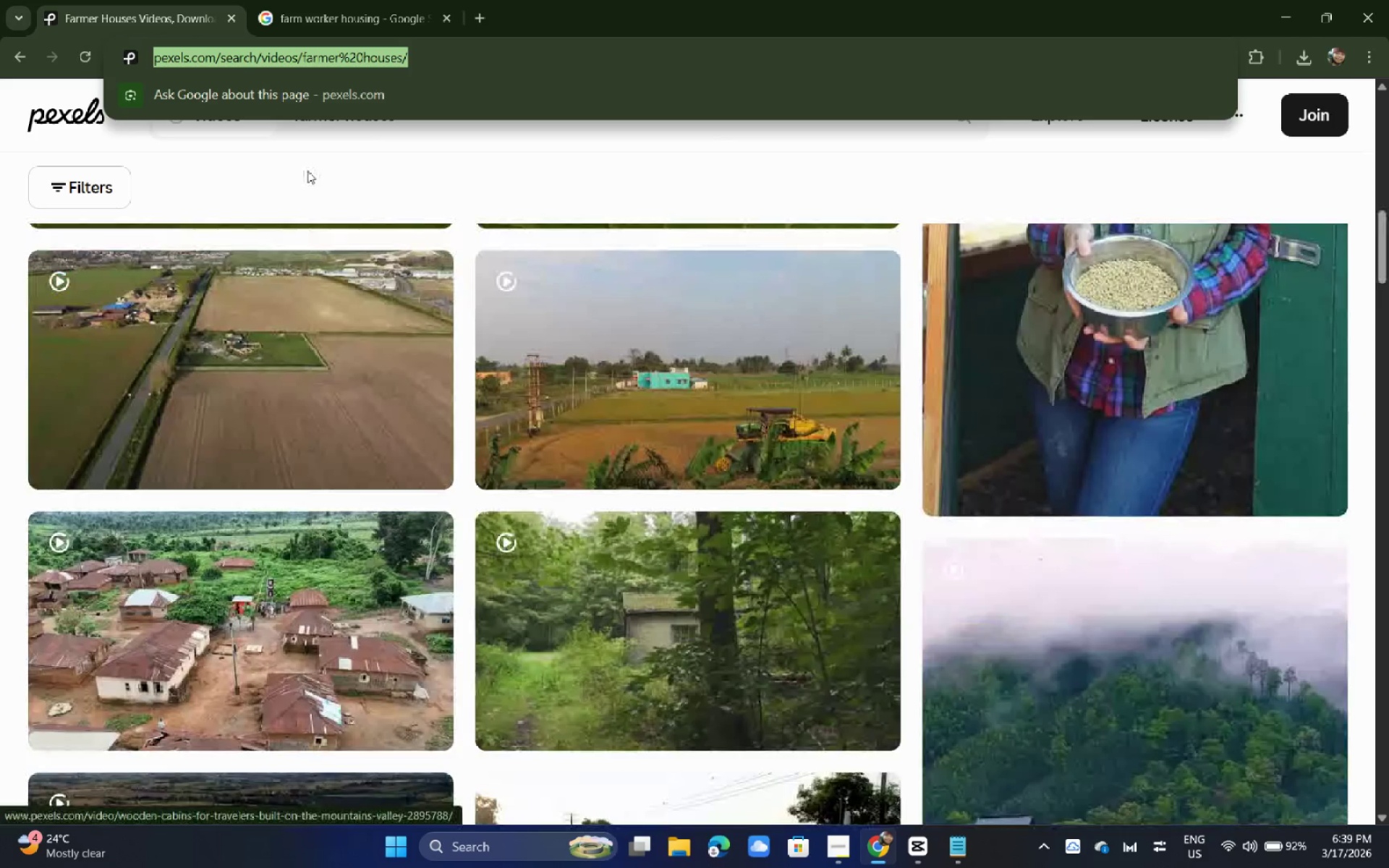 
left_click([313, 169])
 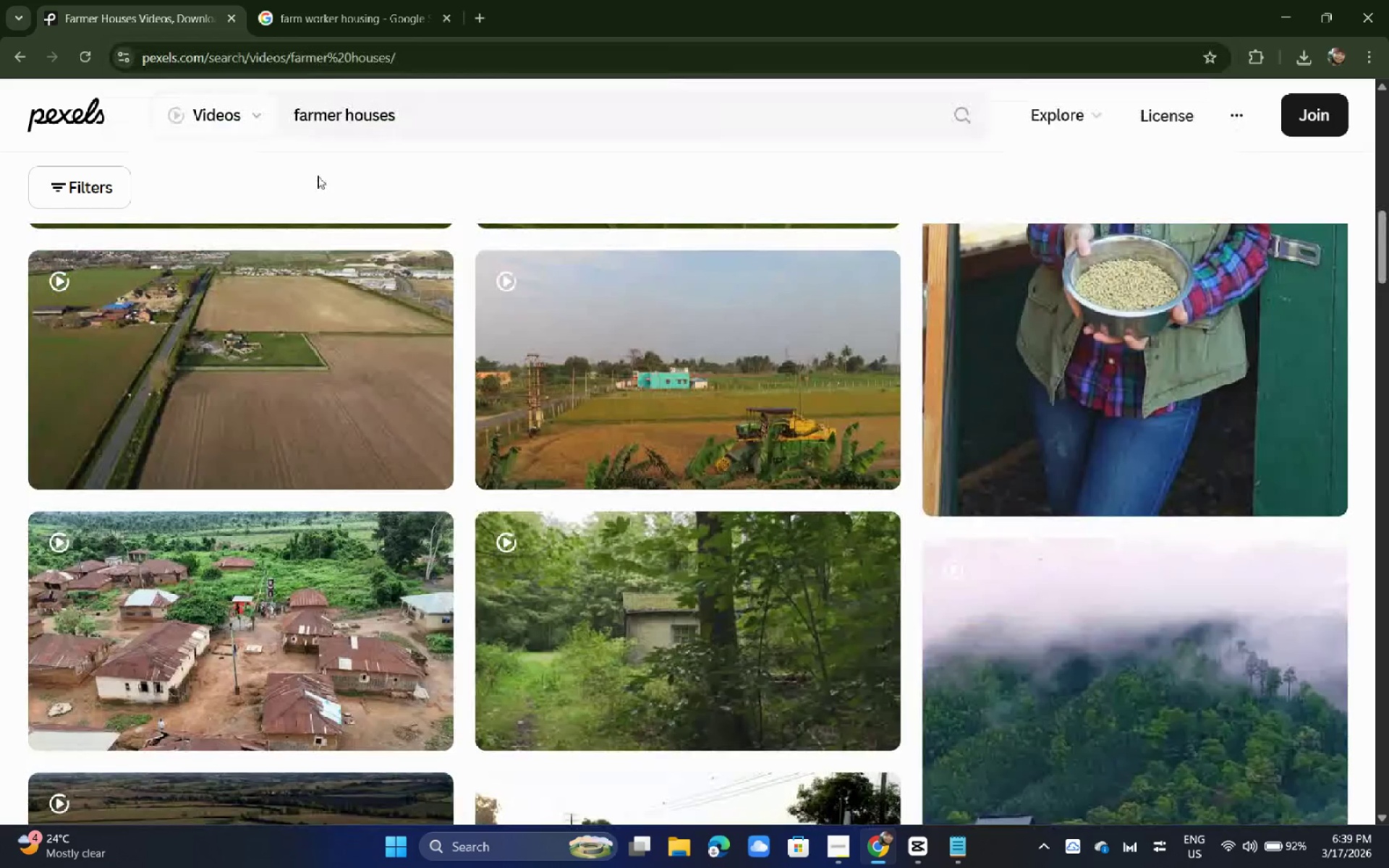 
scroll: coordinate [498, 498], scroll_direction: down, amount: 8.0
 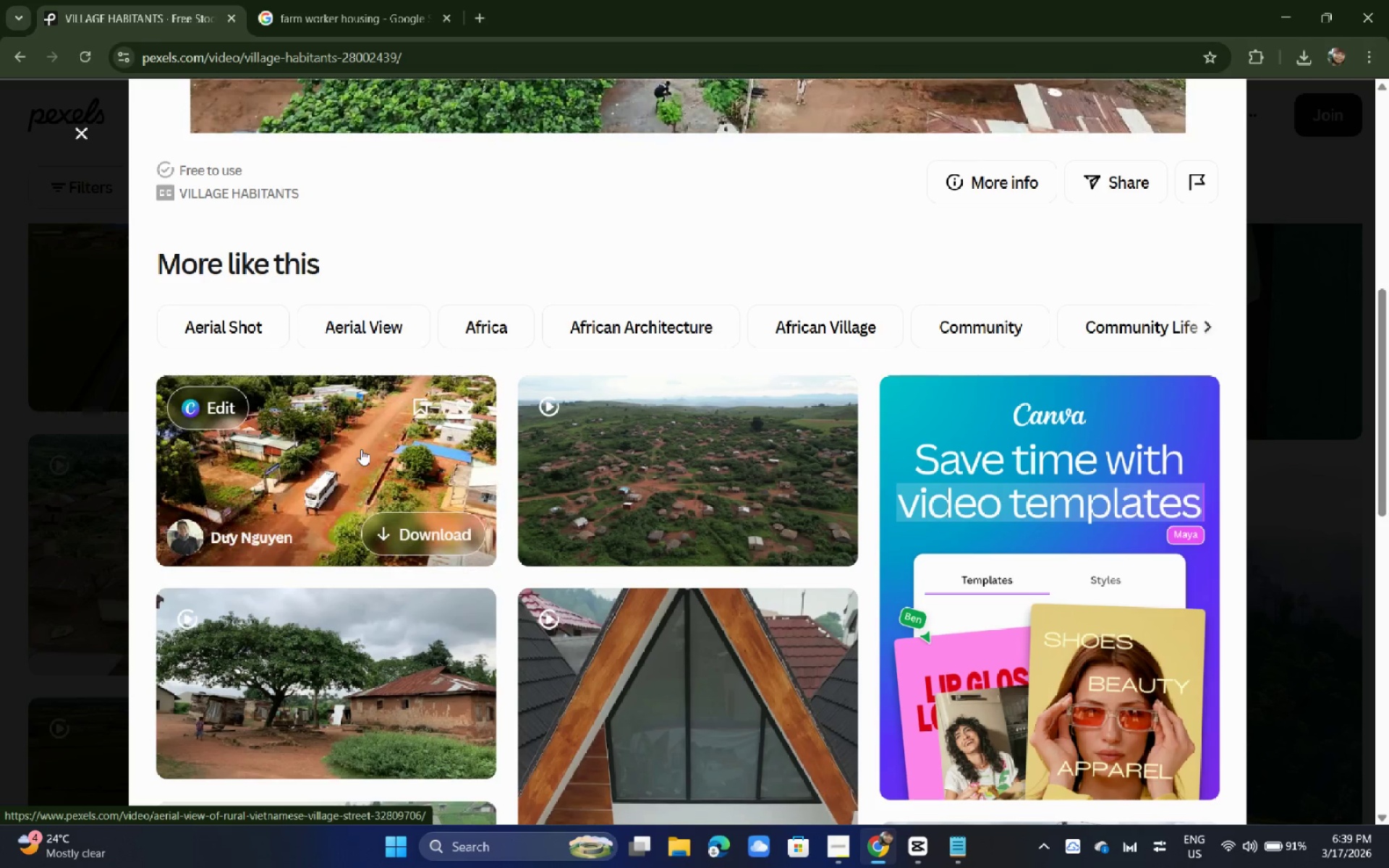 
wait(12.6)
 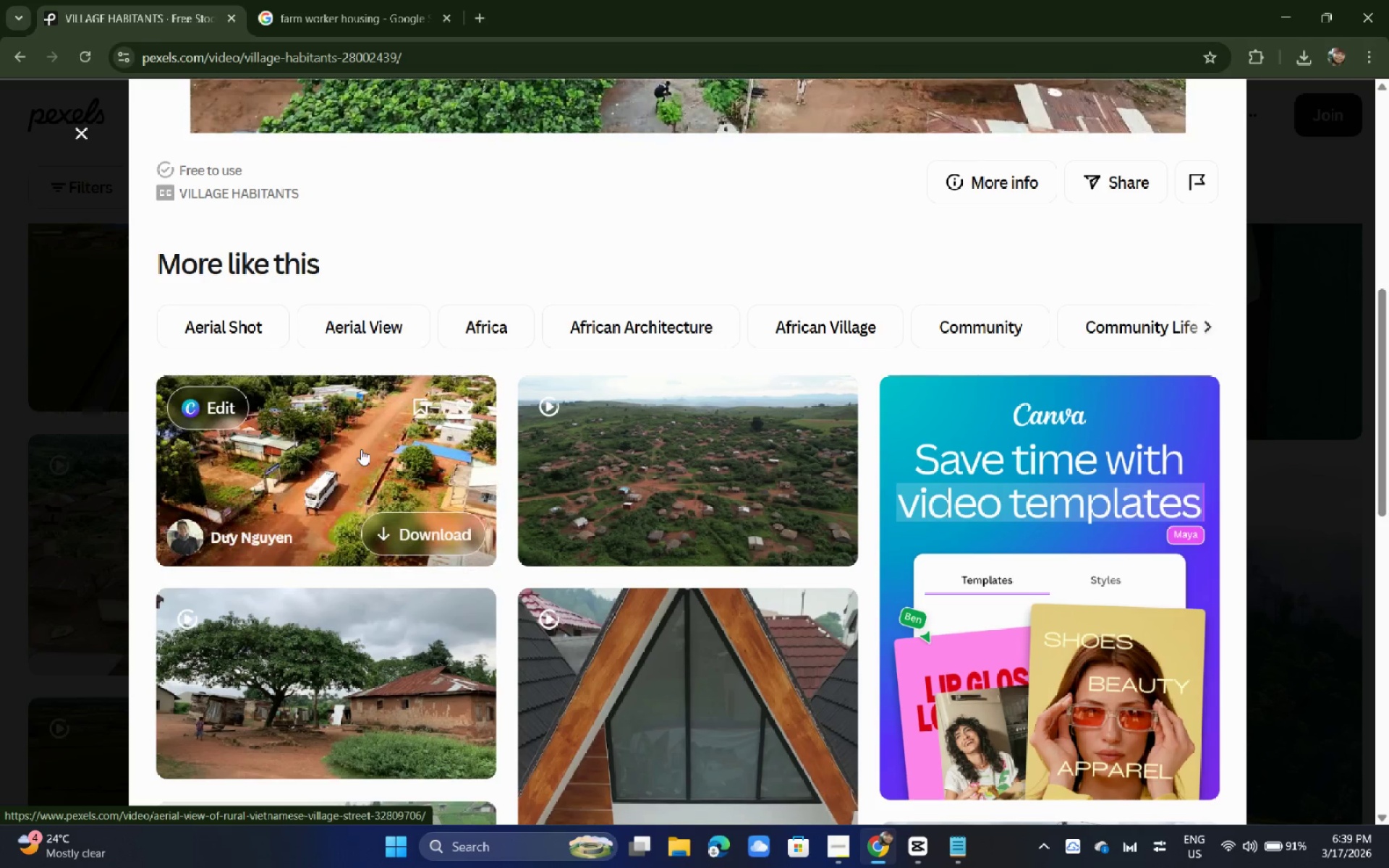 
left_click([361, 449])
 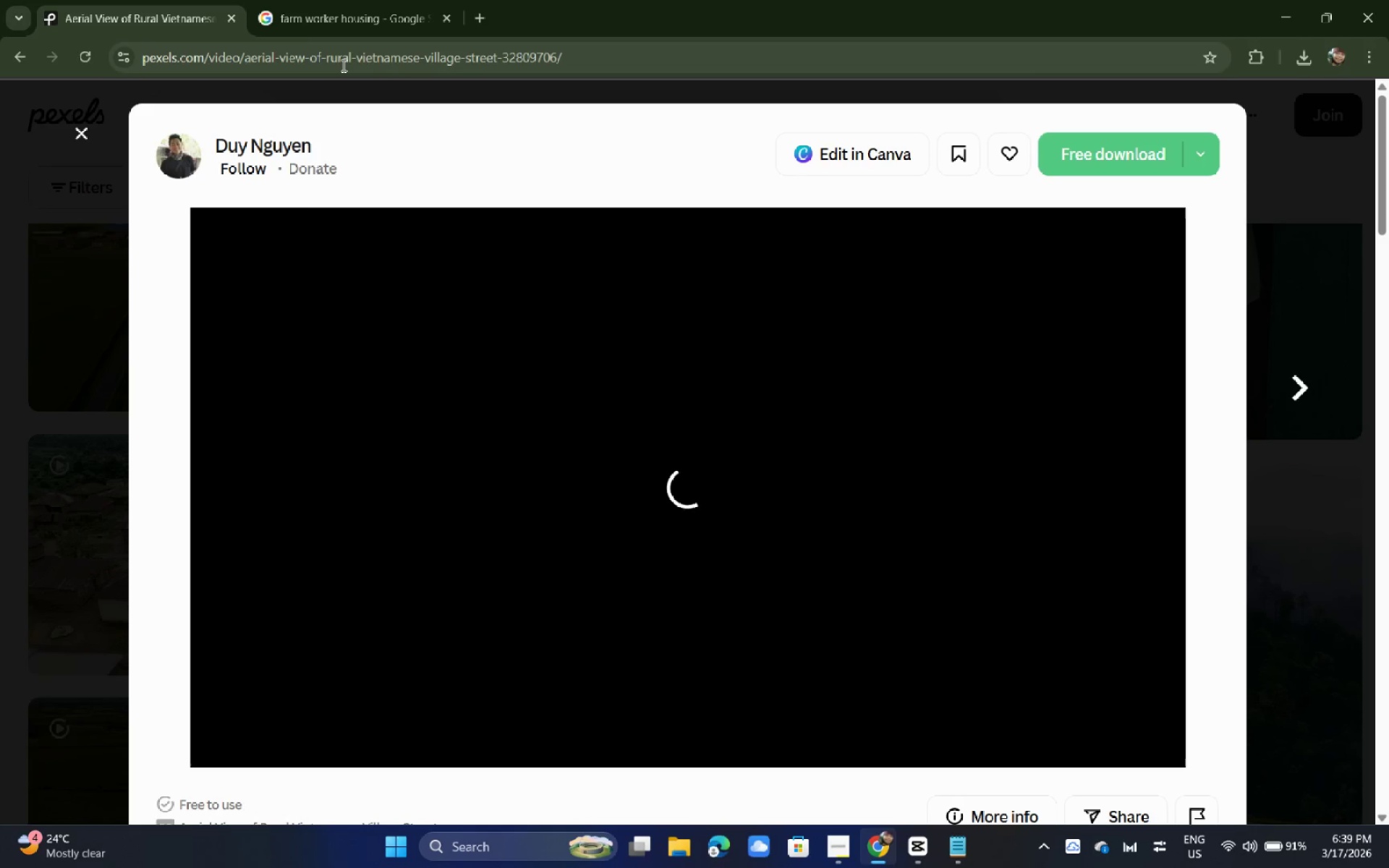 
left_click([357, 56])
 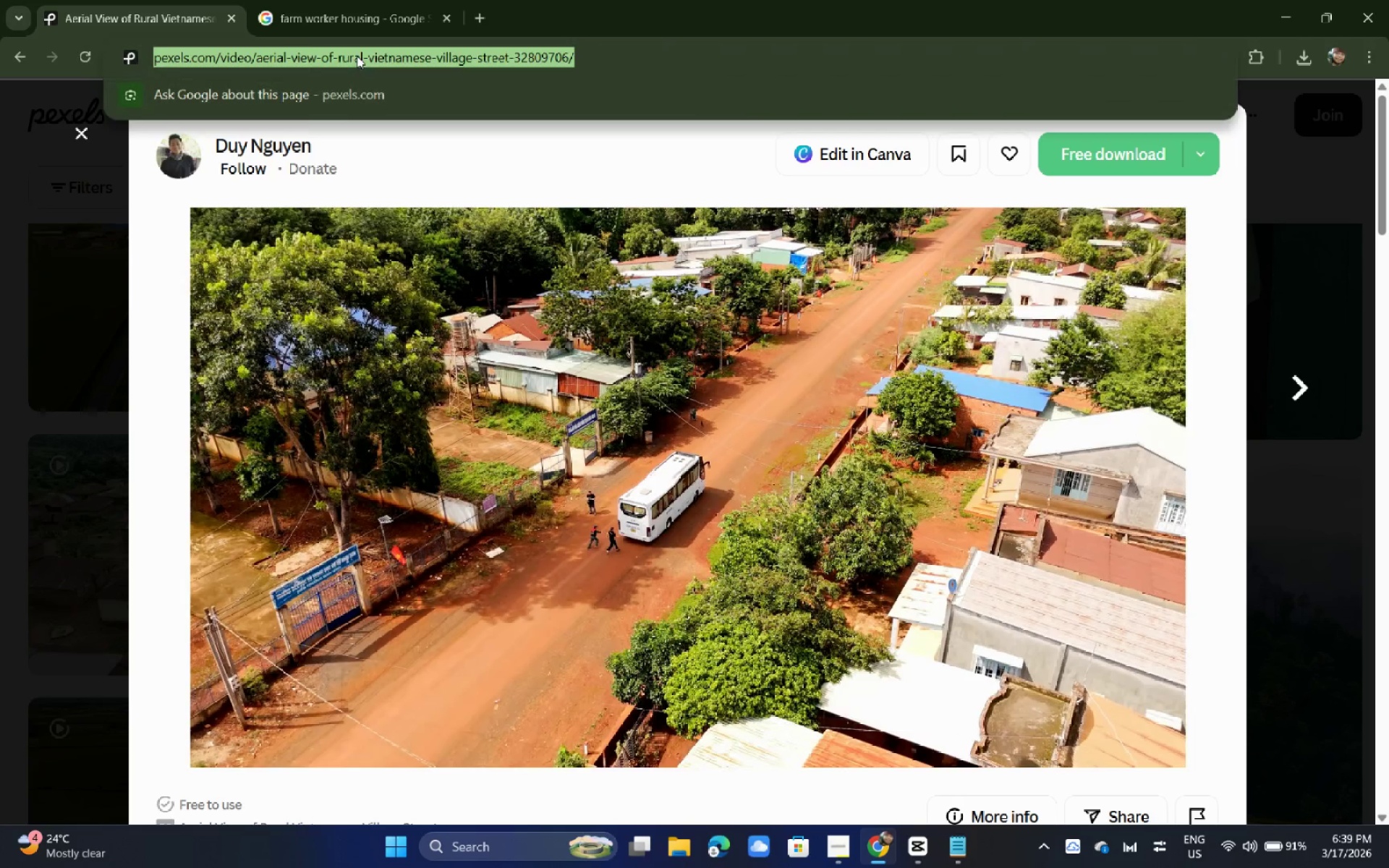 
key(Control+C)
 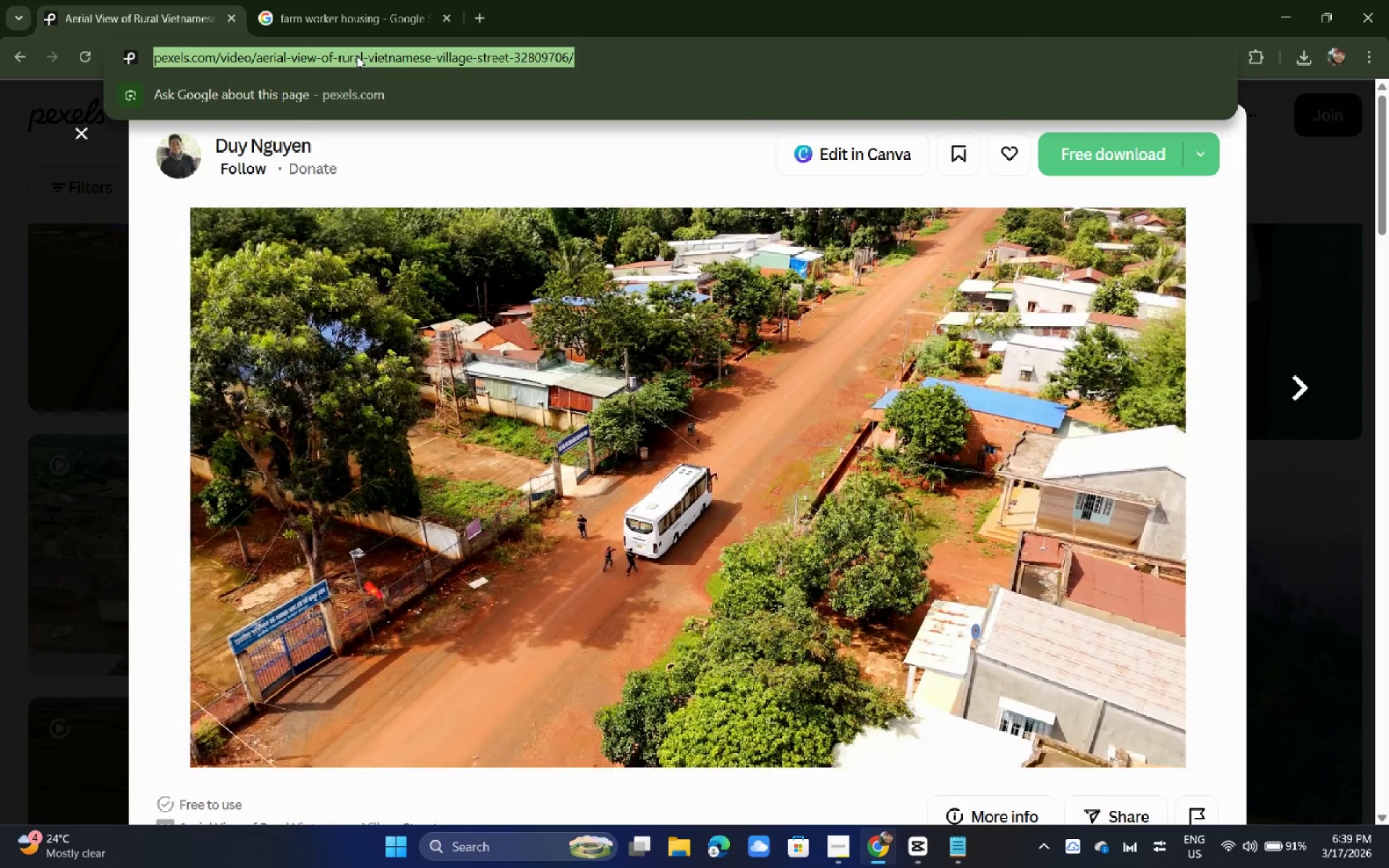 
key(Control+C)
 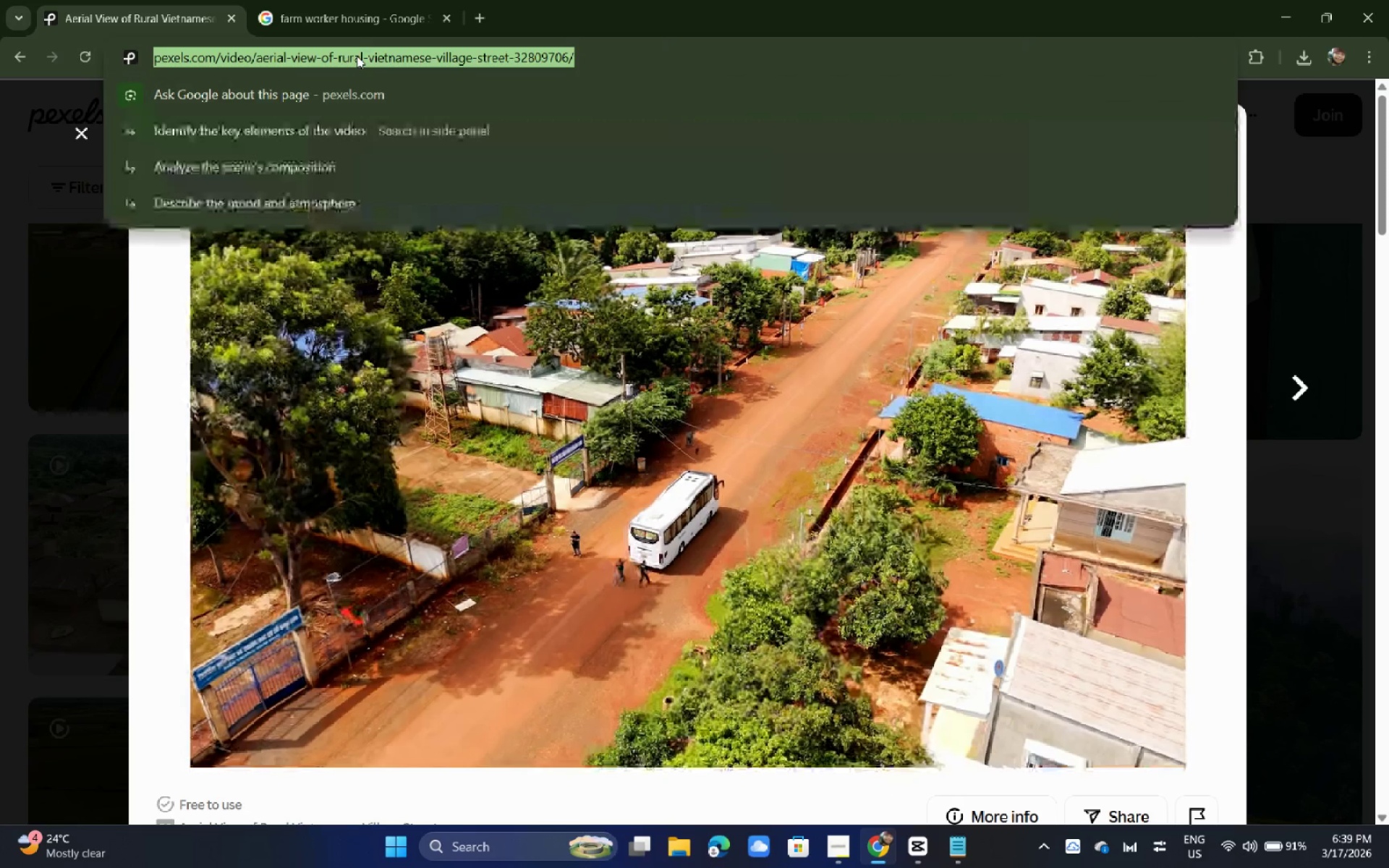 
key(Alt+AltLeft)
 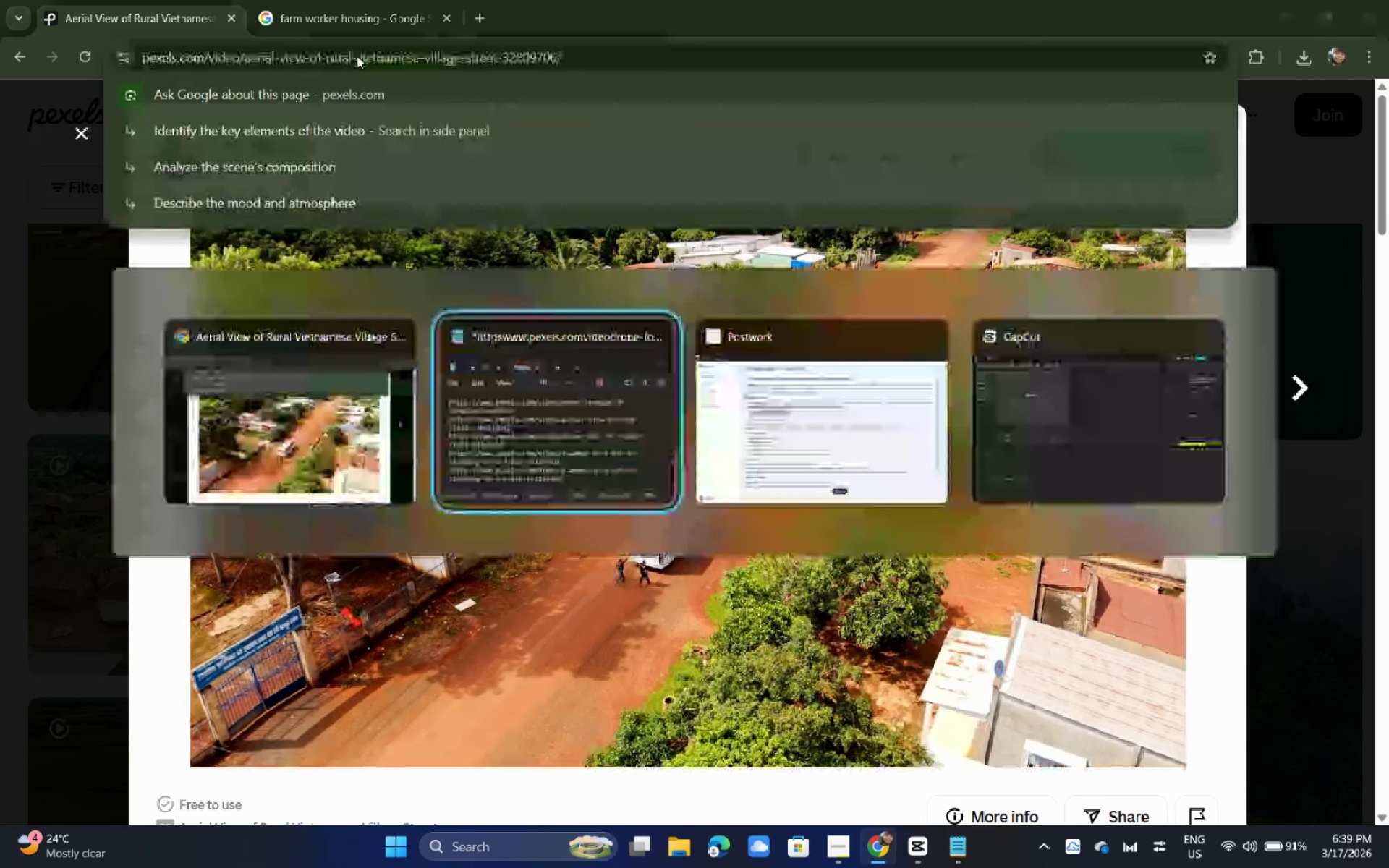 
key(Alt+Tab)
 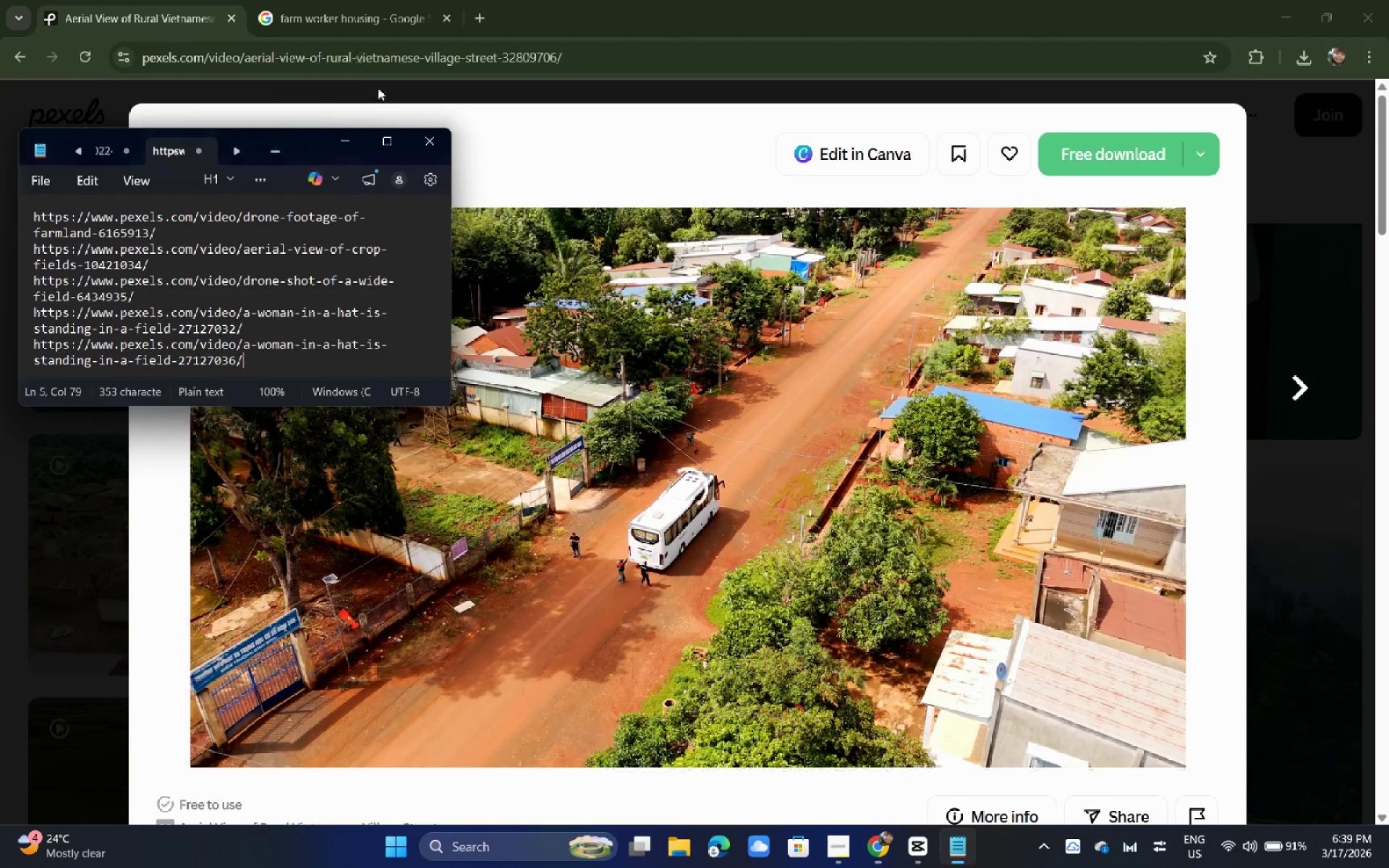 
key(Alt+AltLeft)
 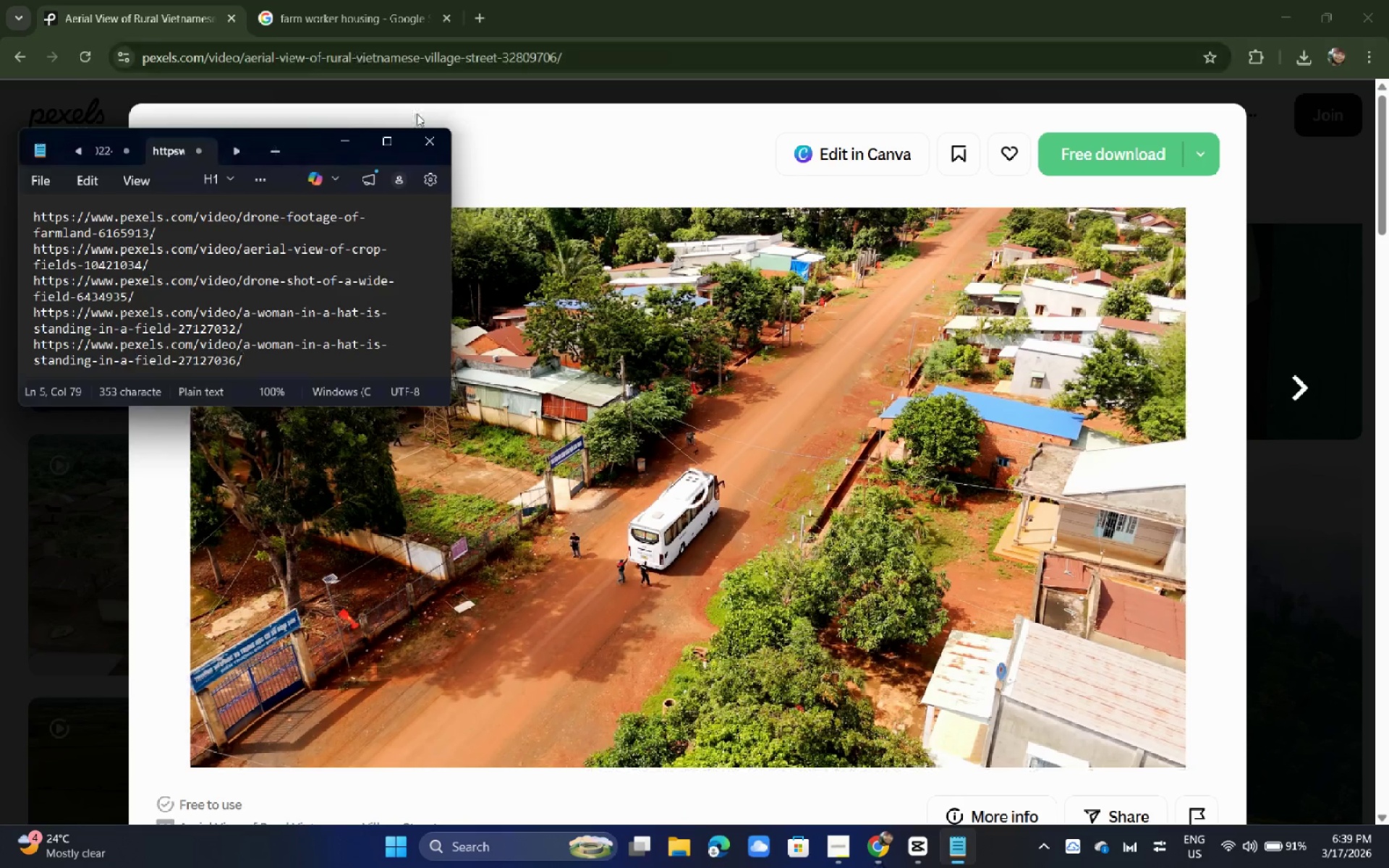 
key(Alt+Tab)
 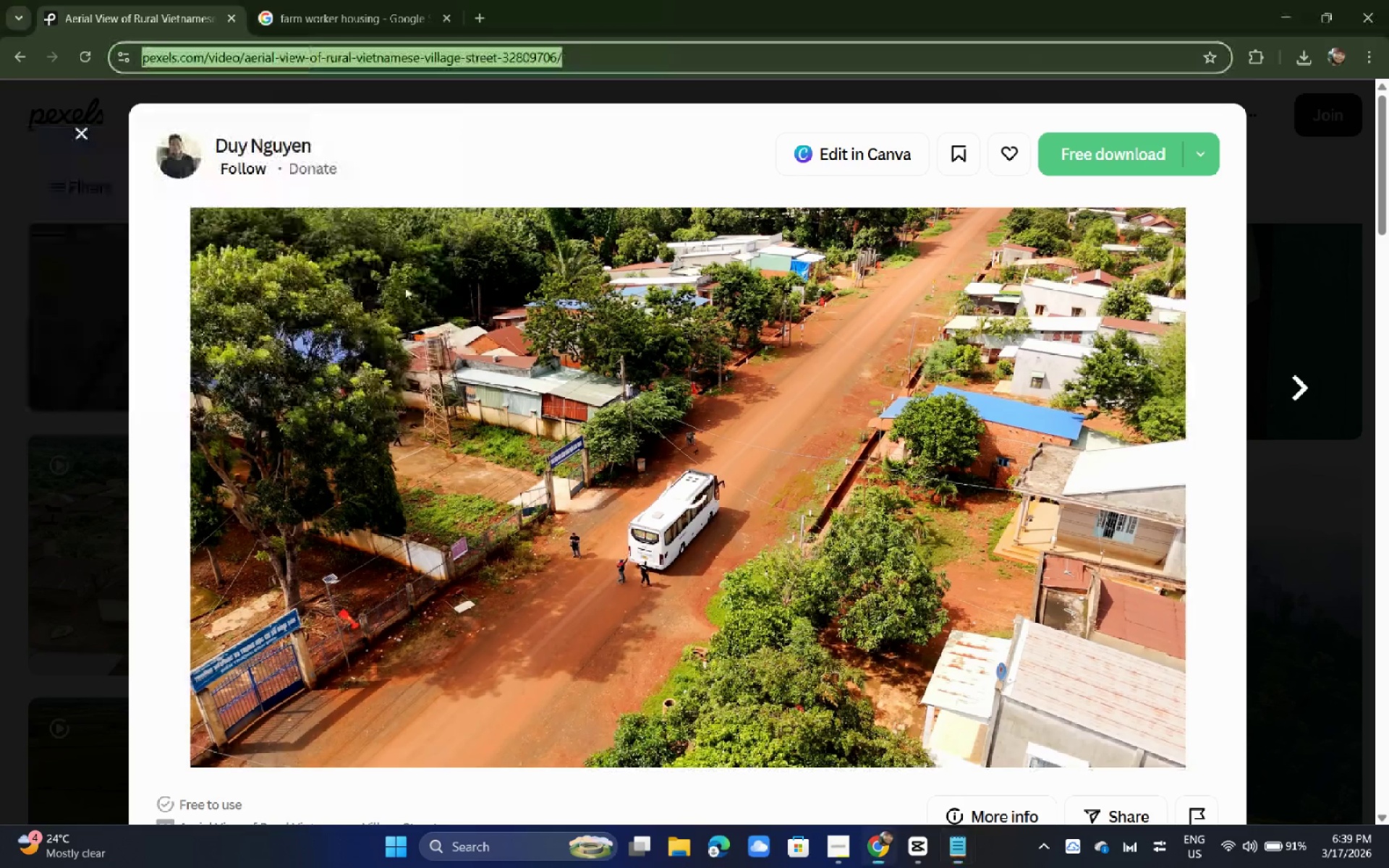 
key(Alt+AltLeft)
 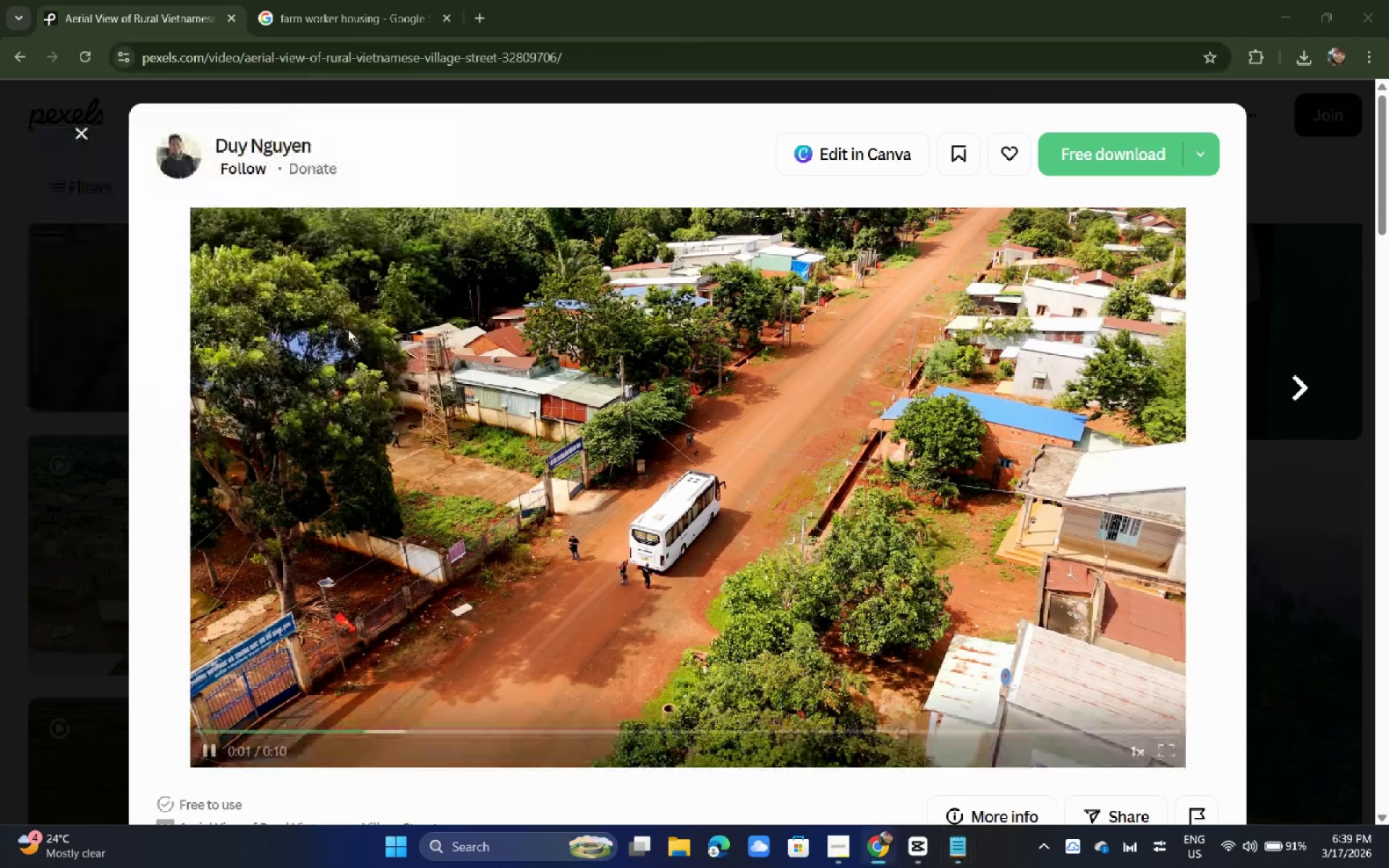 
key(Alt+Tab)
 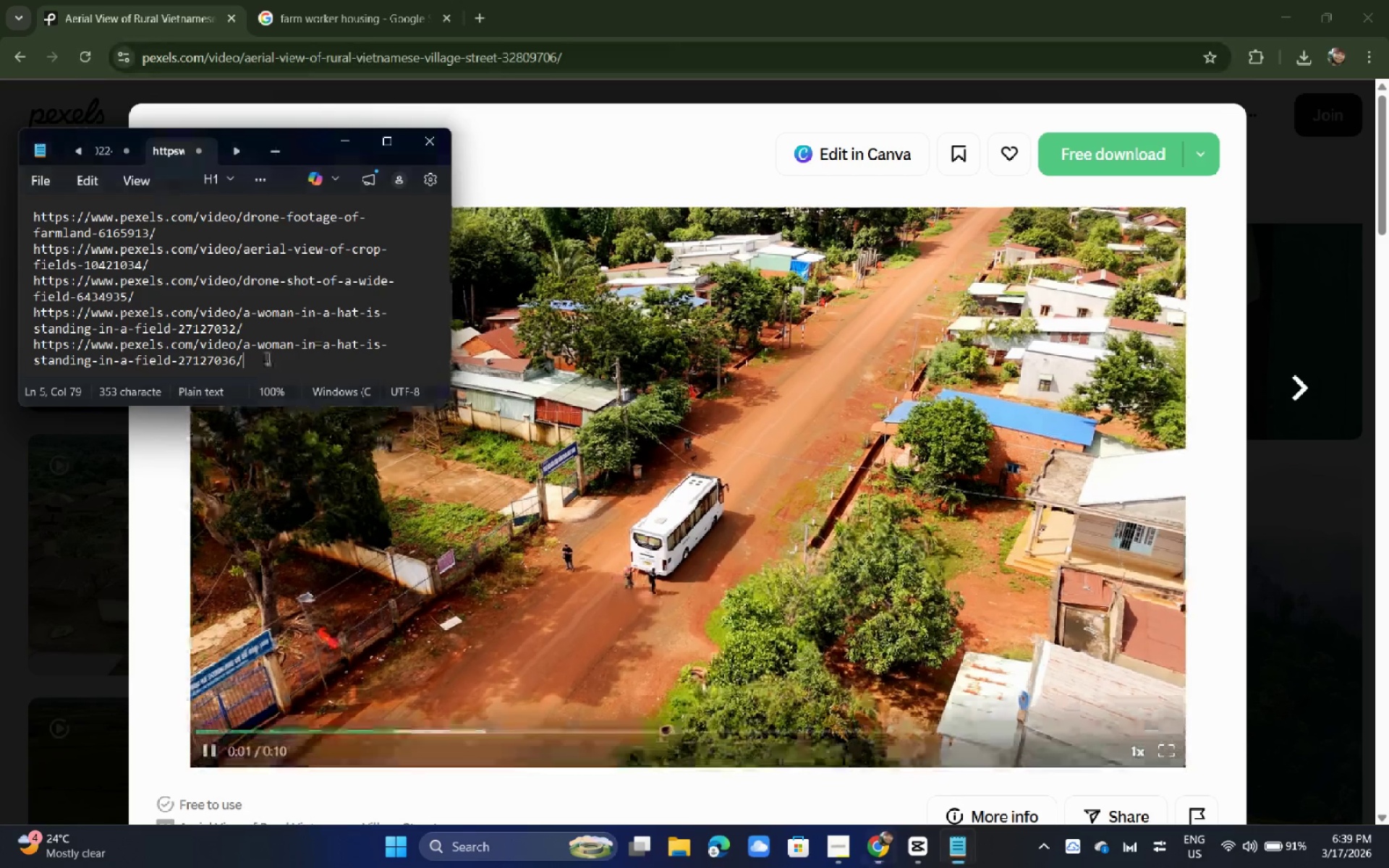 
left_click([266, 359])
 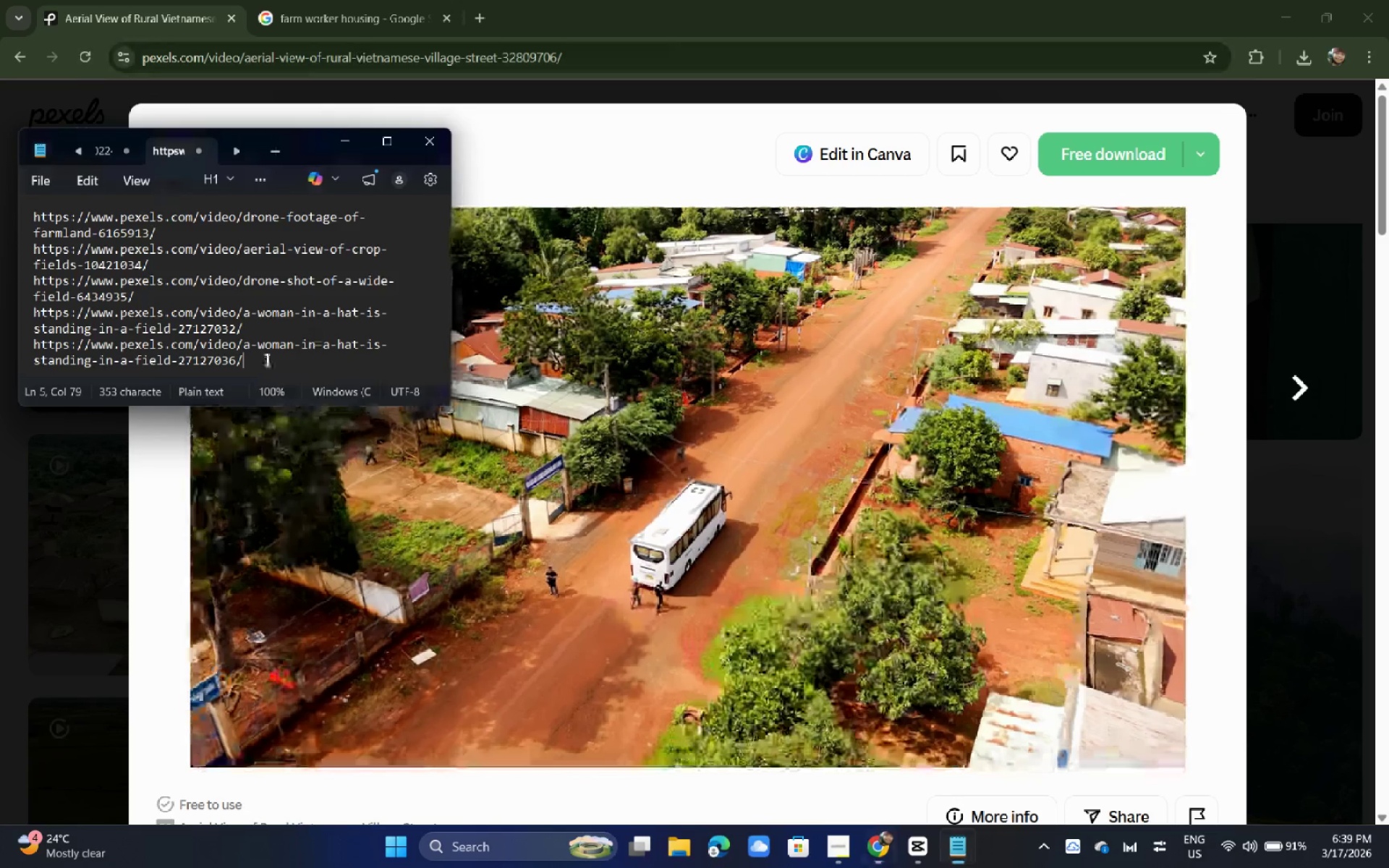 
key(Enter)
 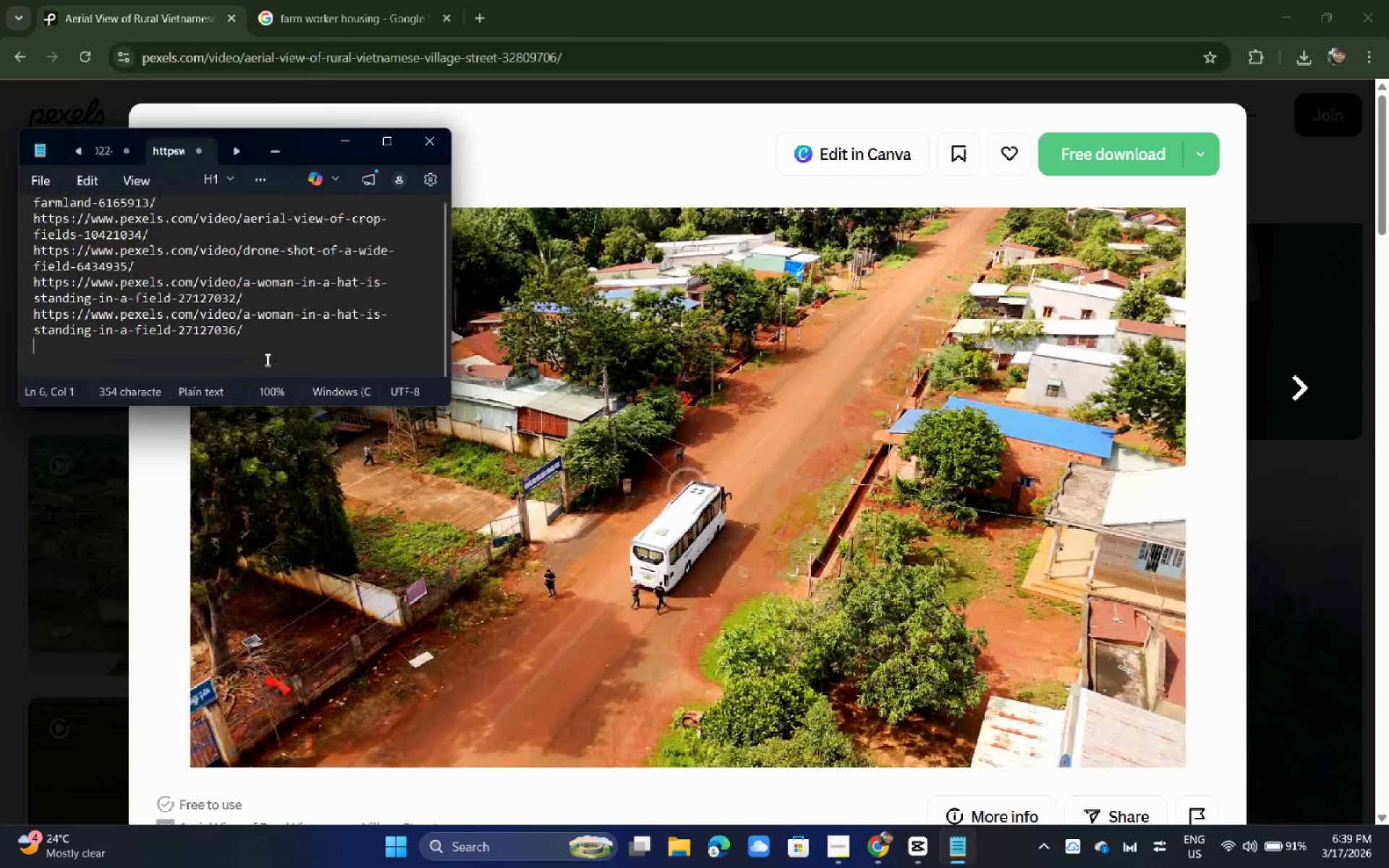 
key(Control+ControlLeft)
 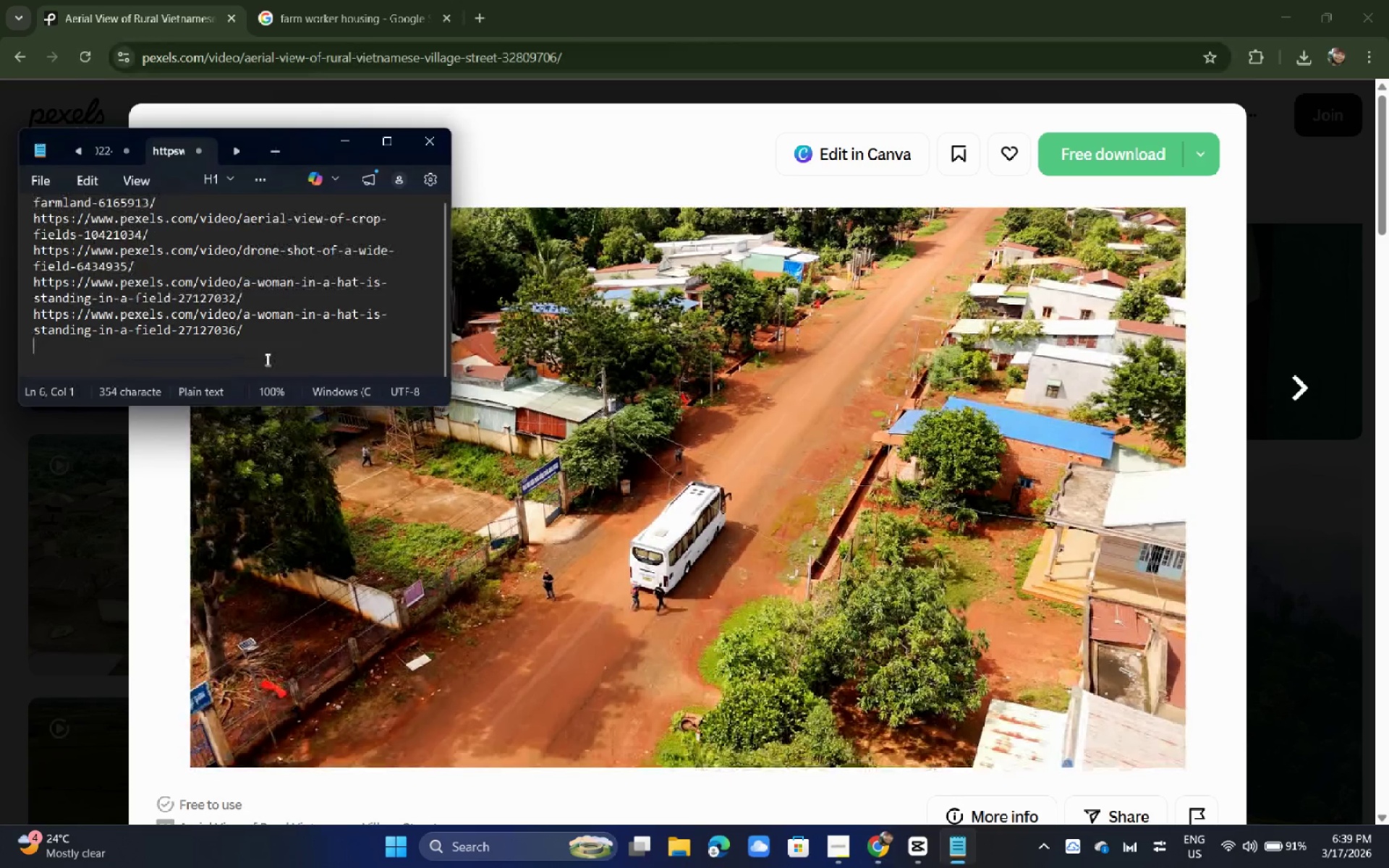 
key(Control+V)
 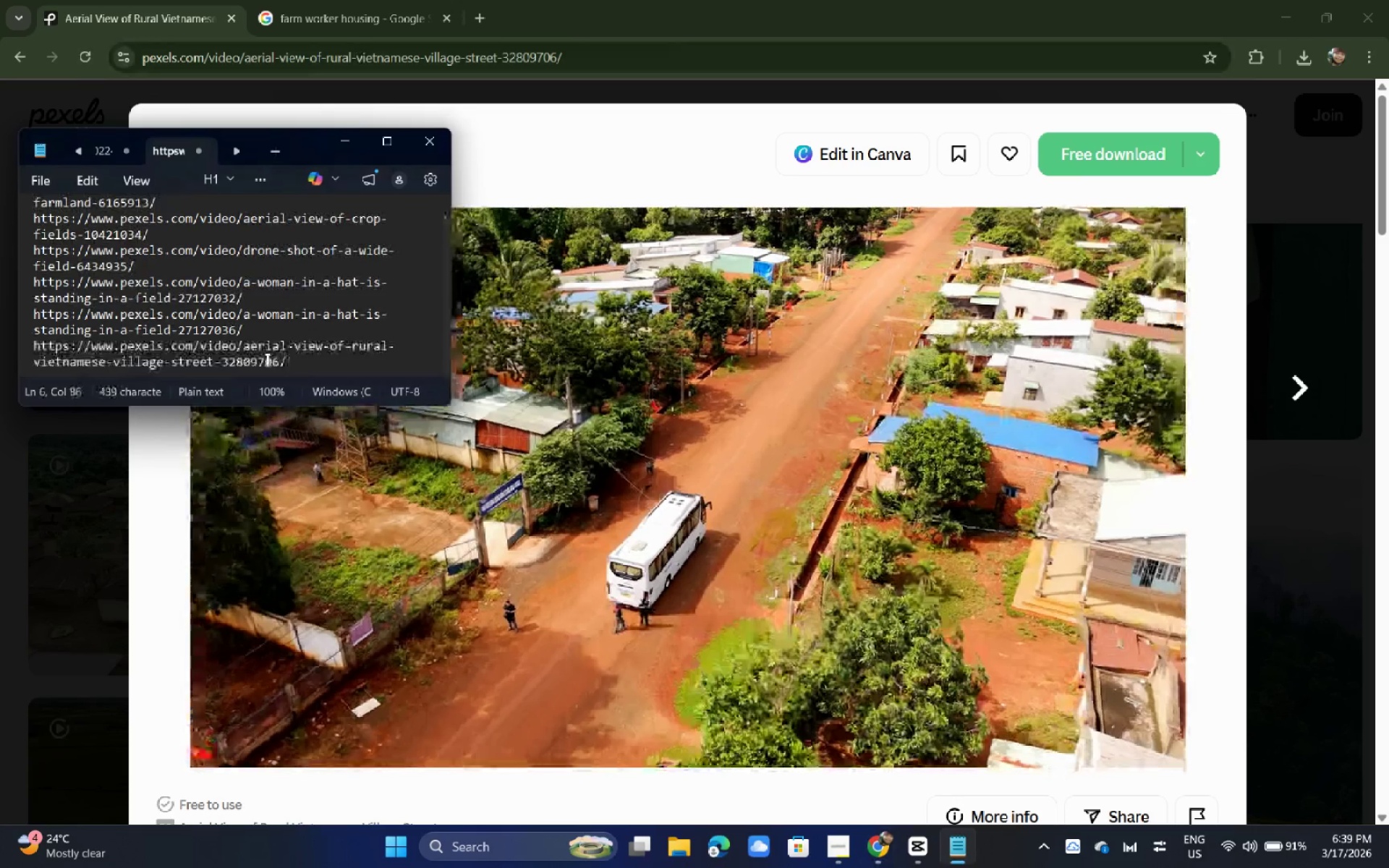 
key(Alt+AltLeft)
 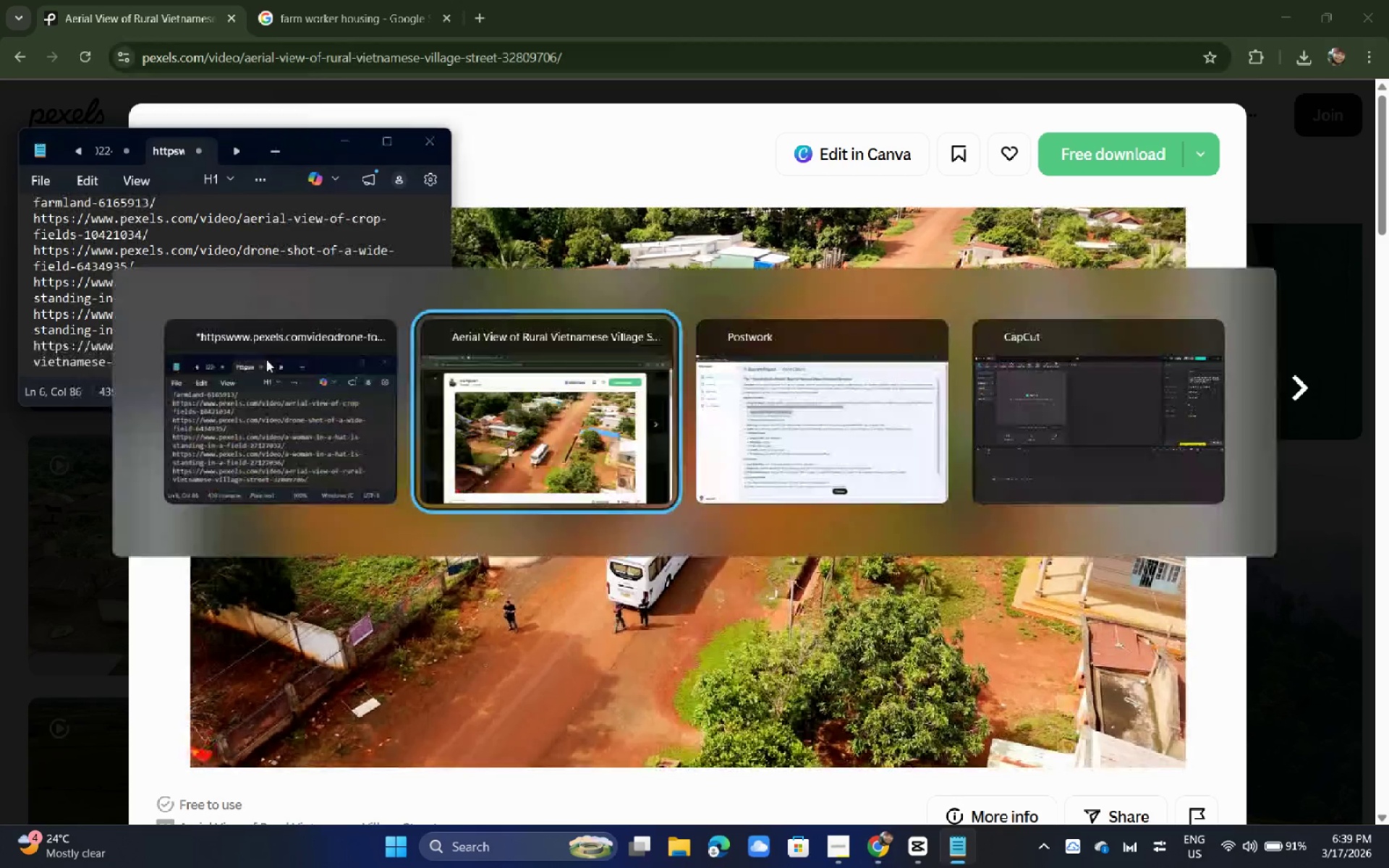 
key(Alt+Tab)
 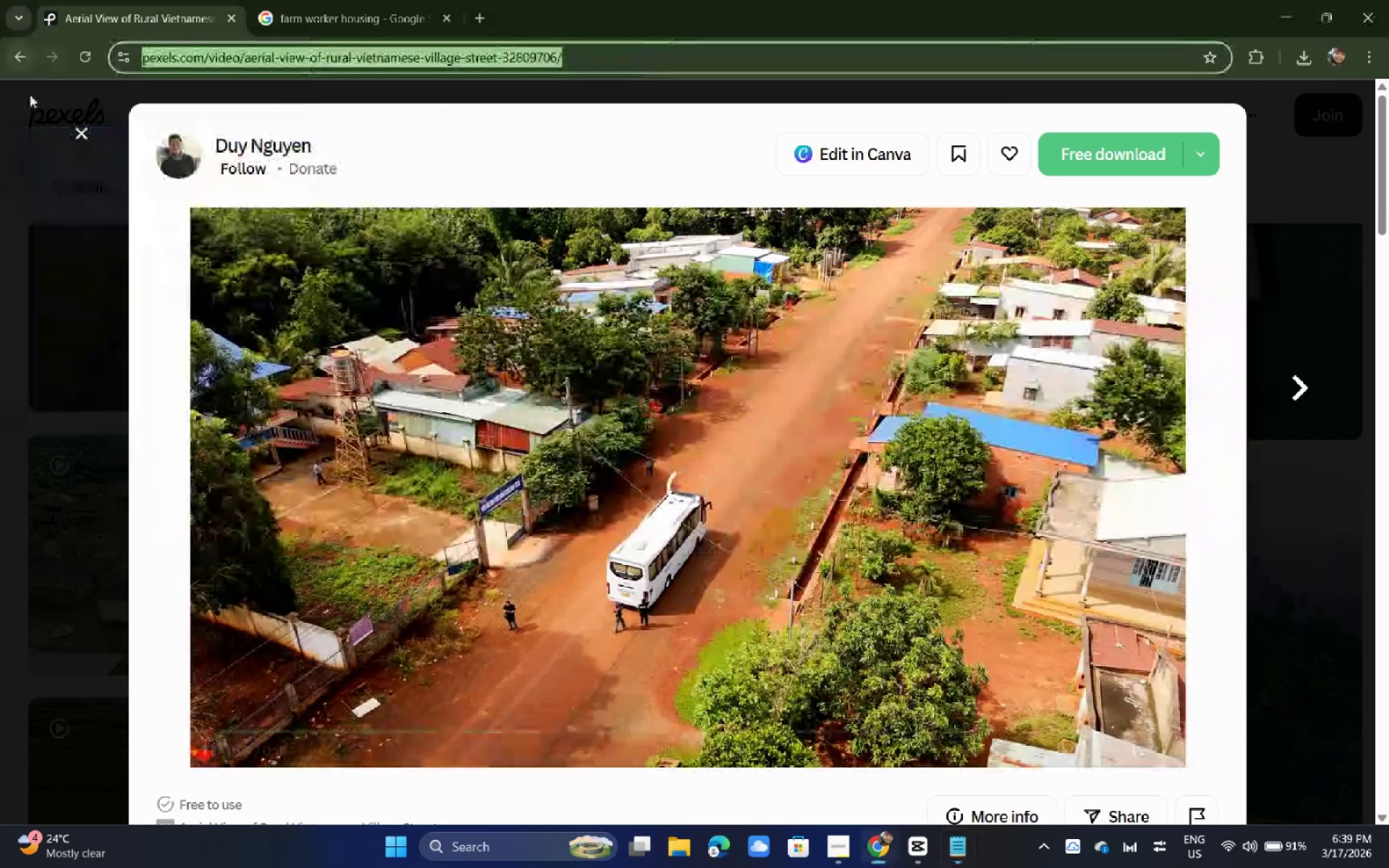 
left_click([30, 108])
 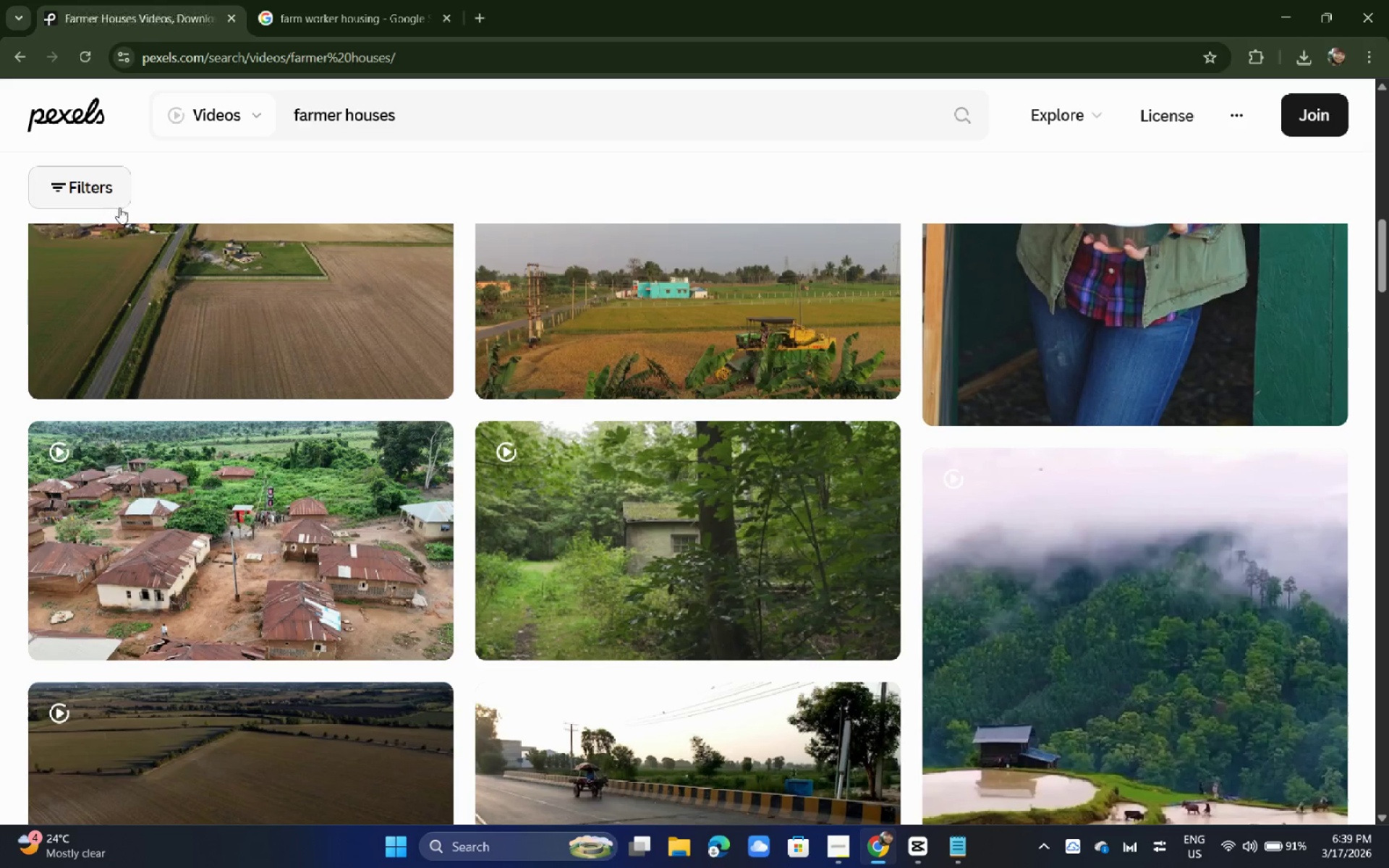 
left_click([246, 453])
 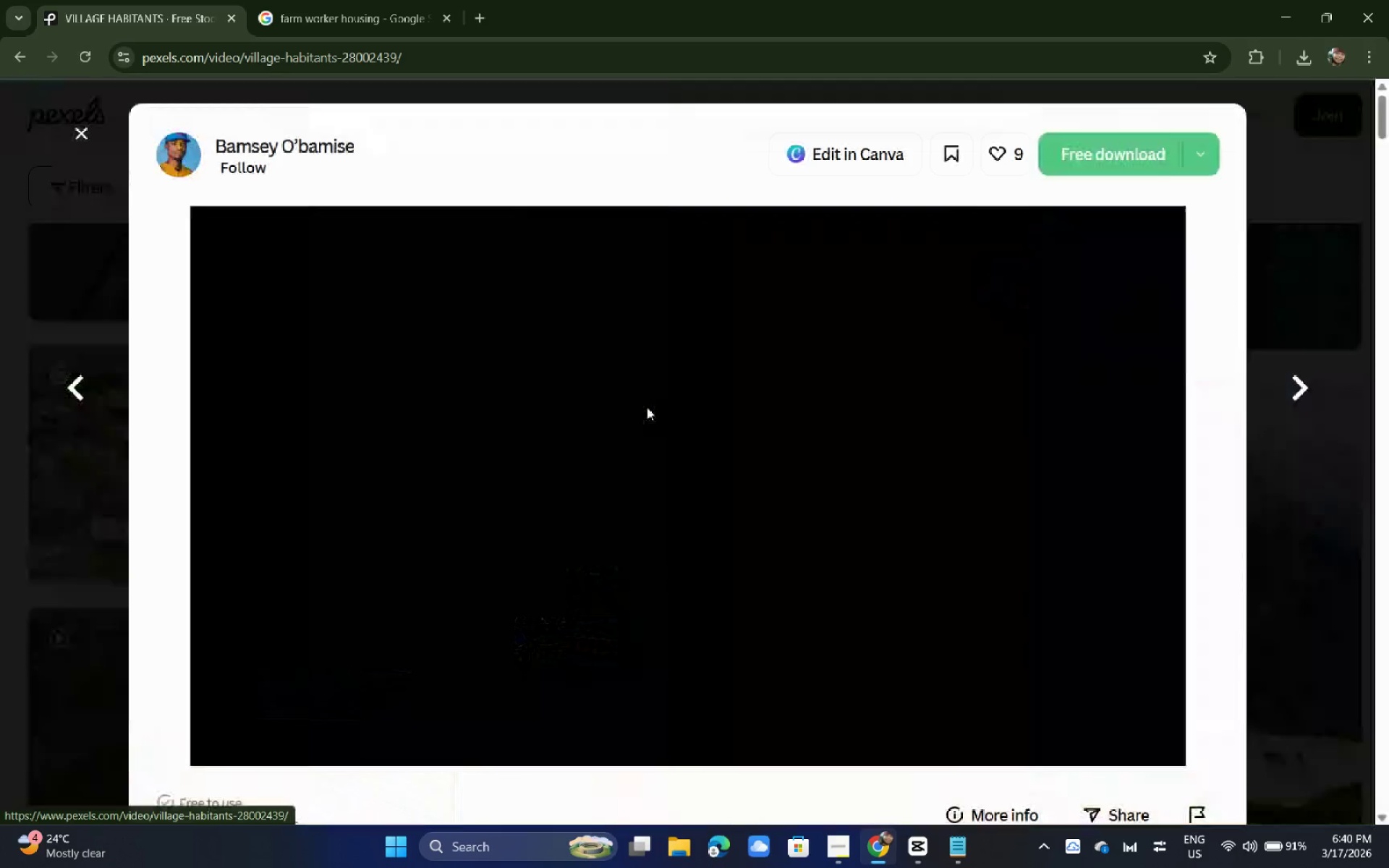 
scroll: coordinate [629, 404], scroll_direction: down, amount: 10.0
 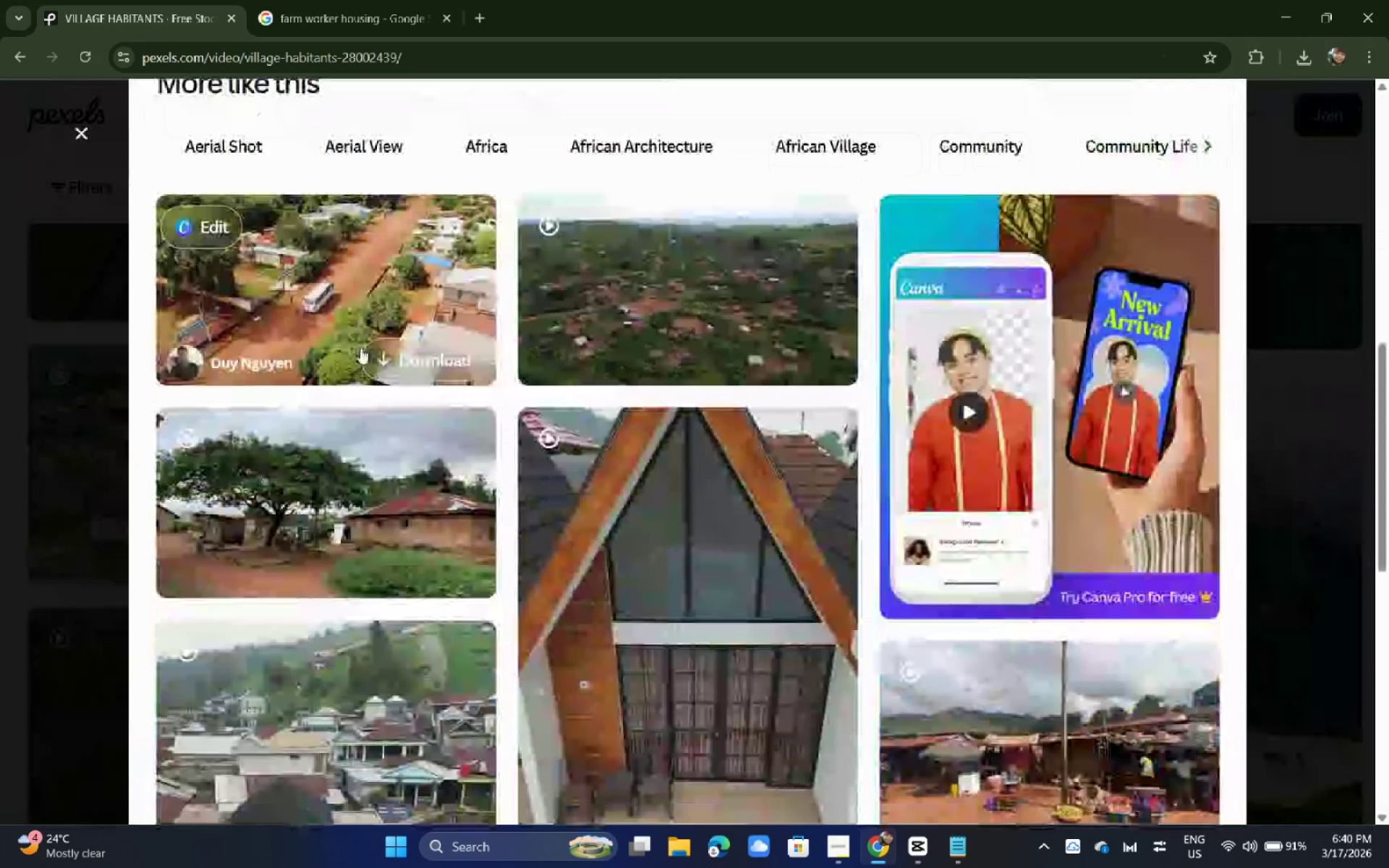 
left_click([338, 316])
 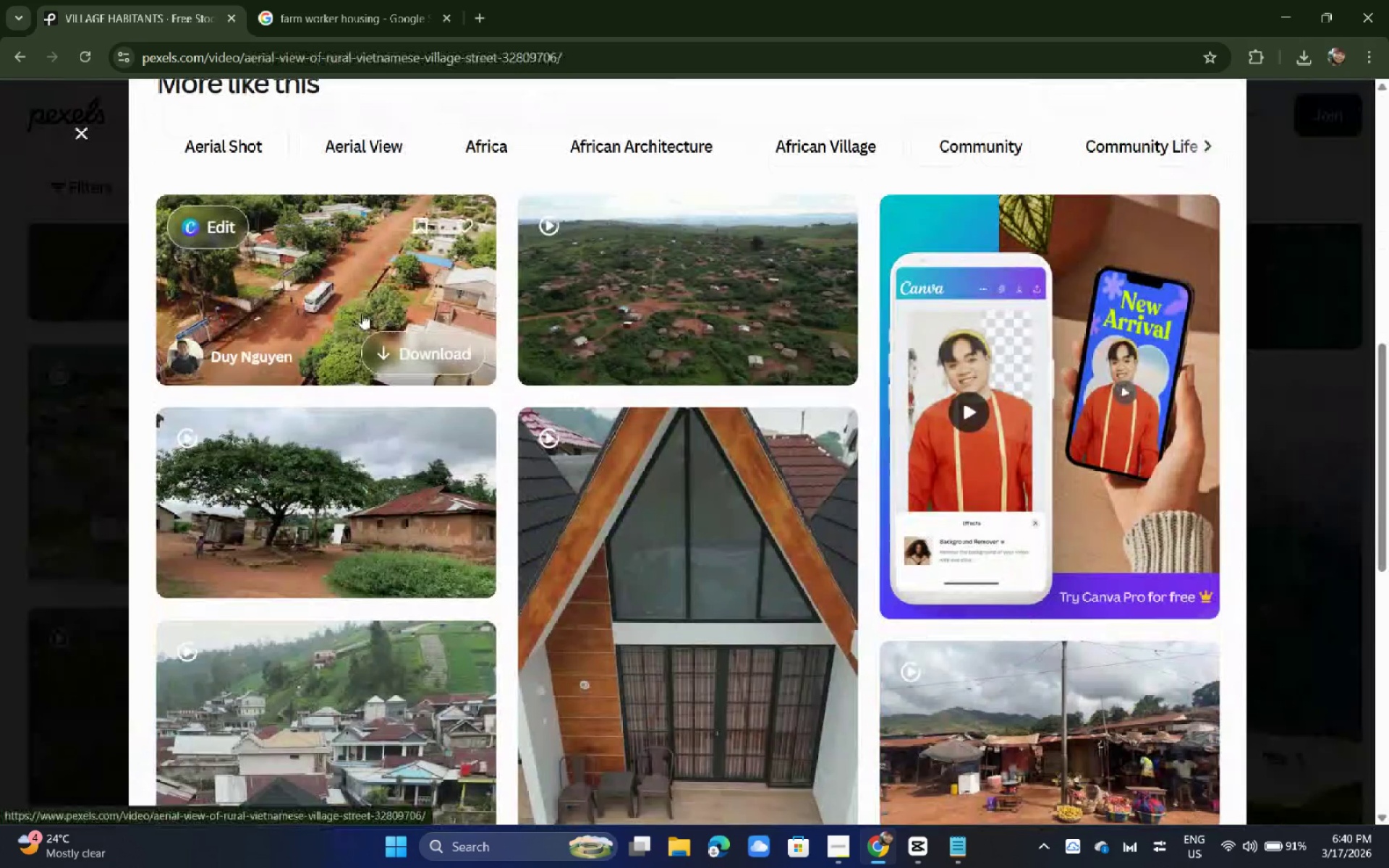 
scroll: coordinate [532, 346], scroll_direction: down, amount: 11.0
 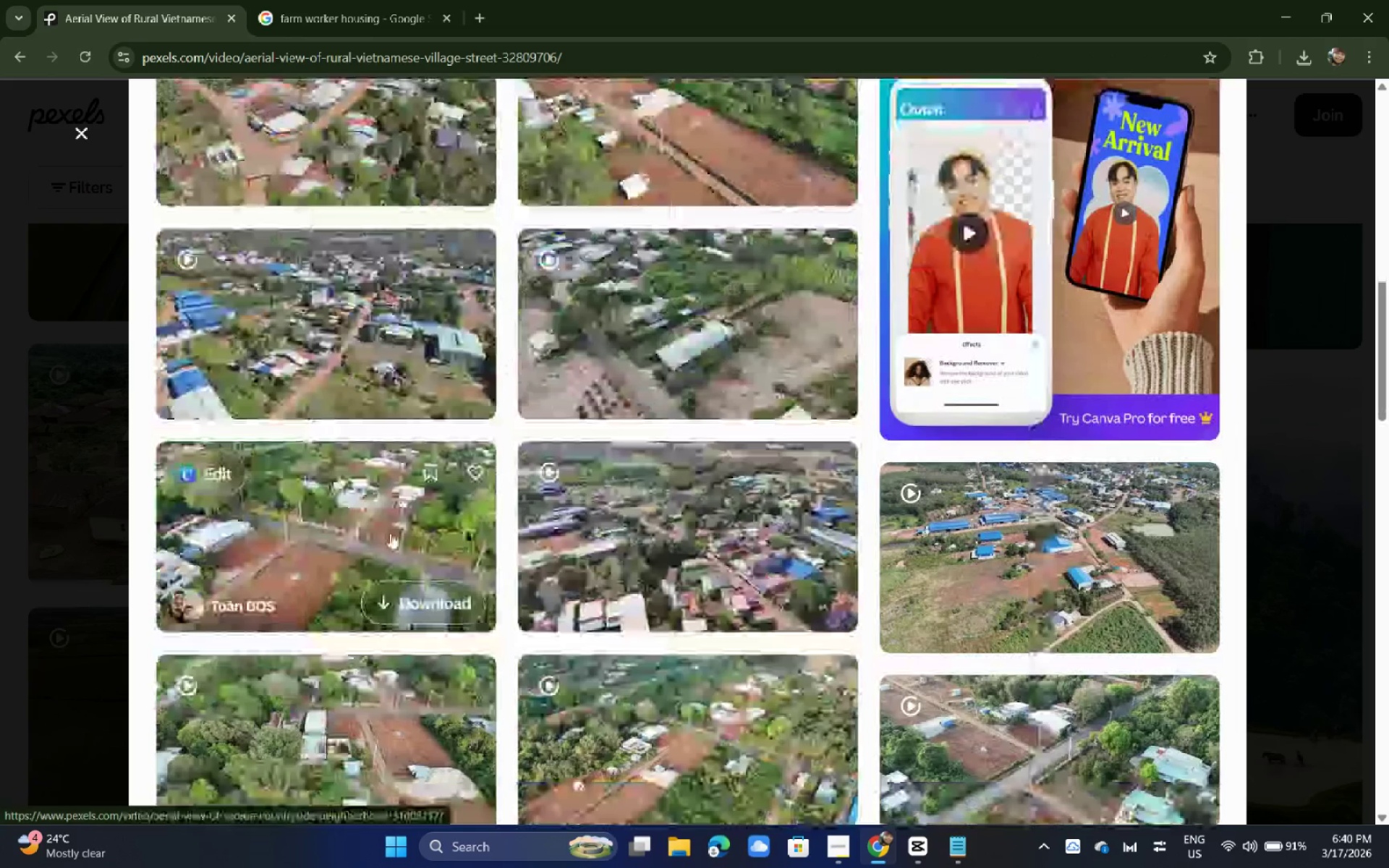 
left_click([390, 533])
 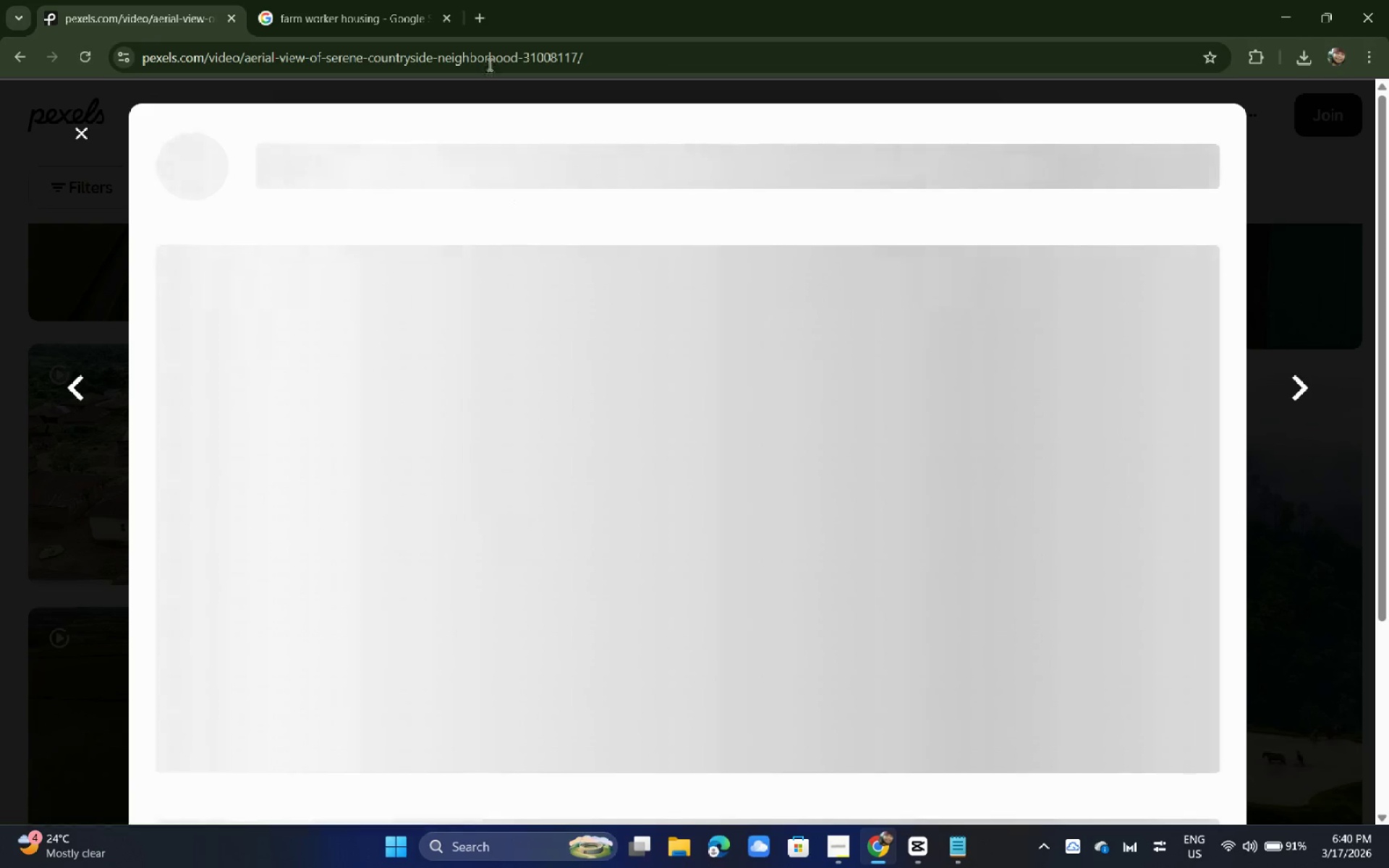 
left_click([474, 46])
 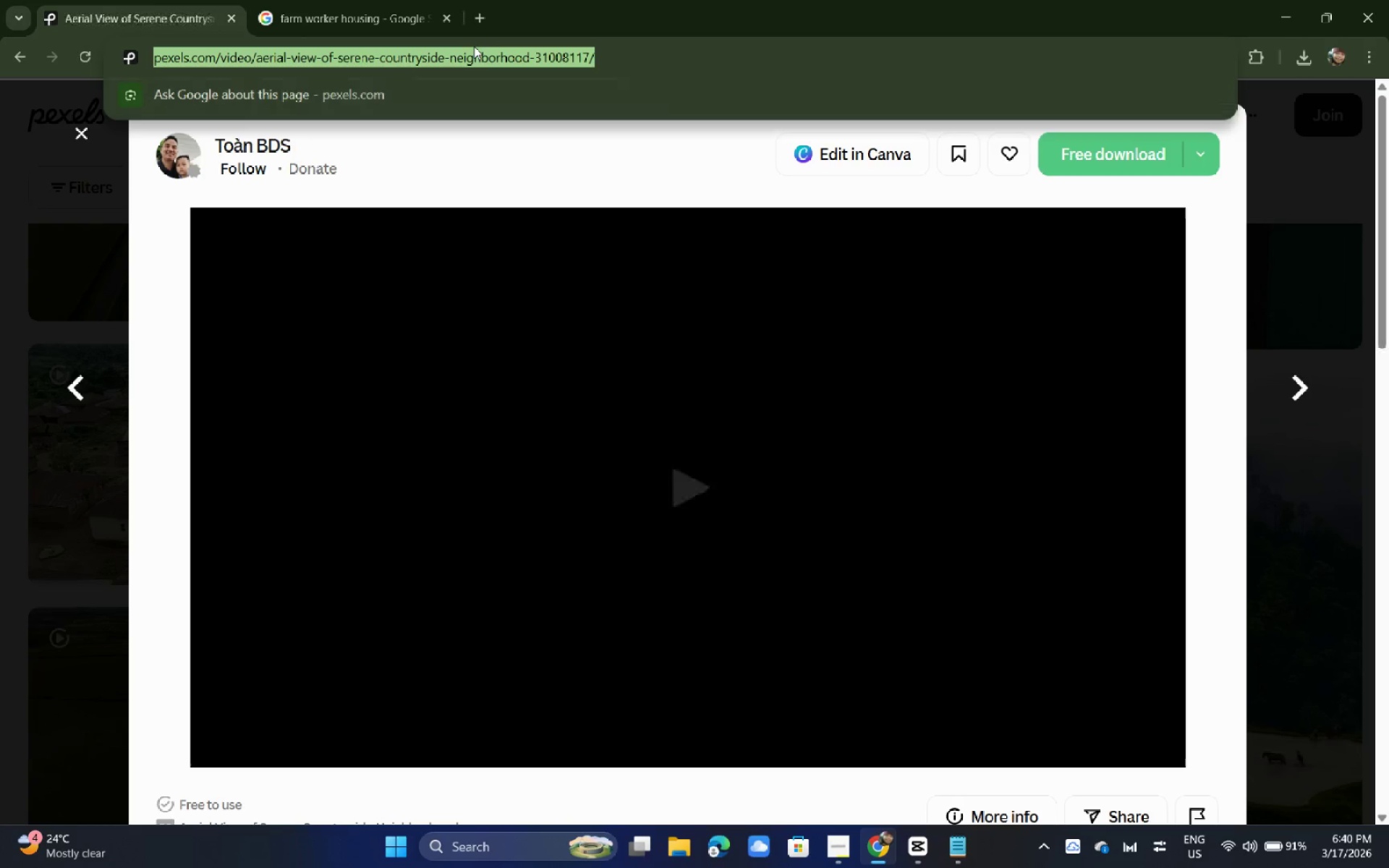 
key(Control+C)
 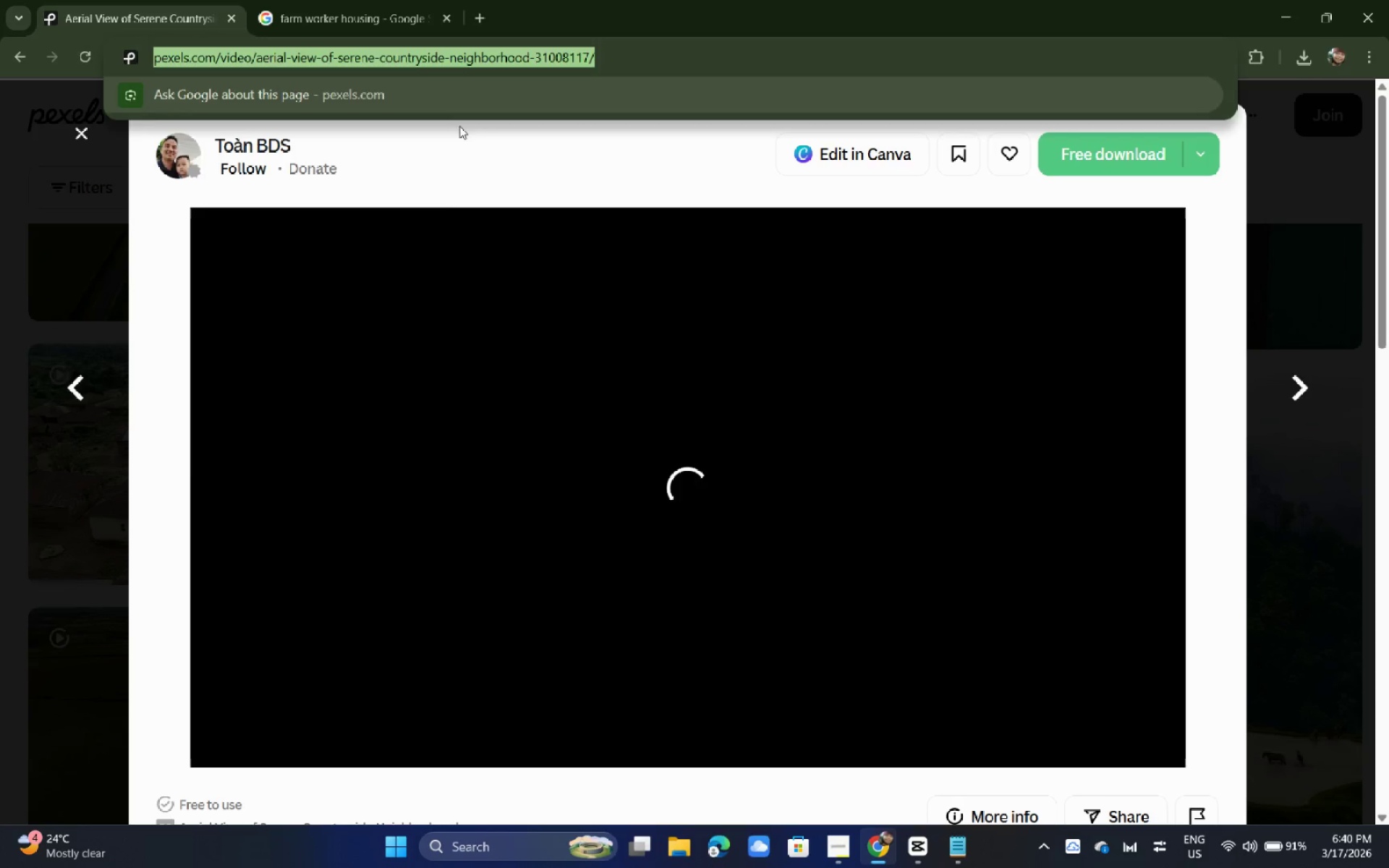 
key(Alt+AltLeft)
 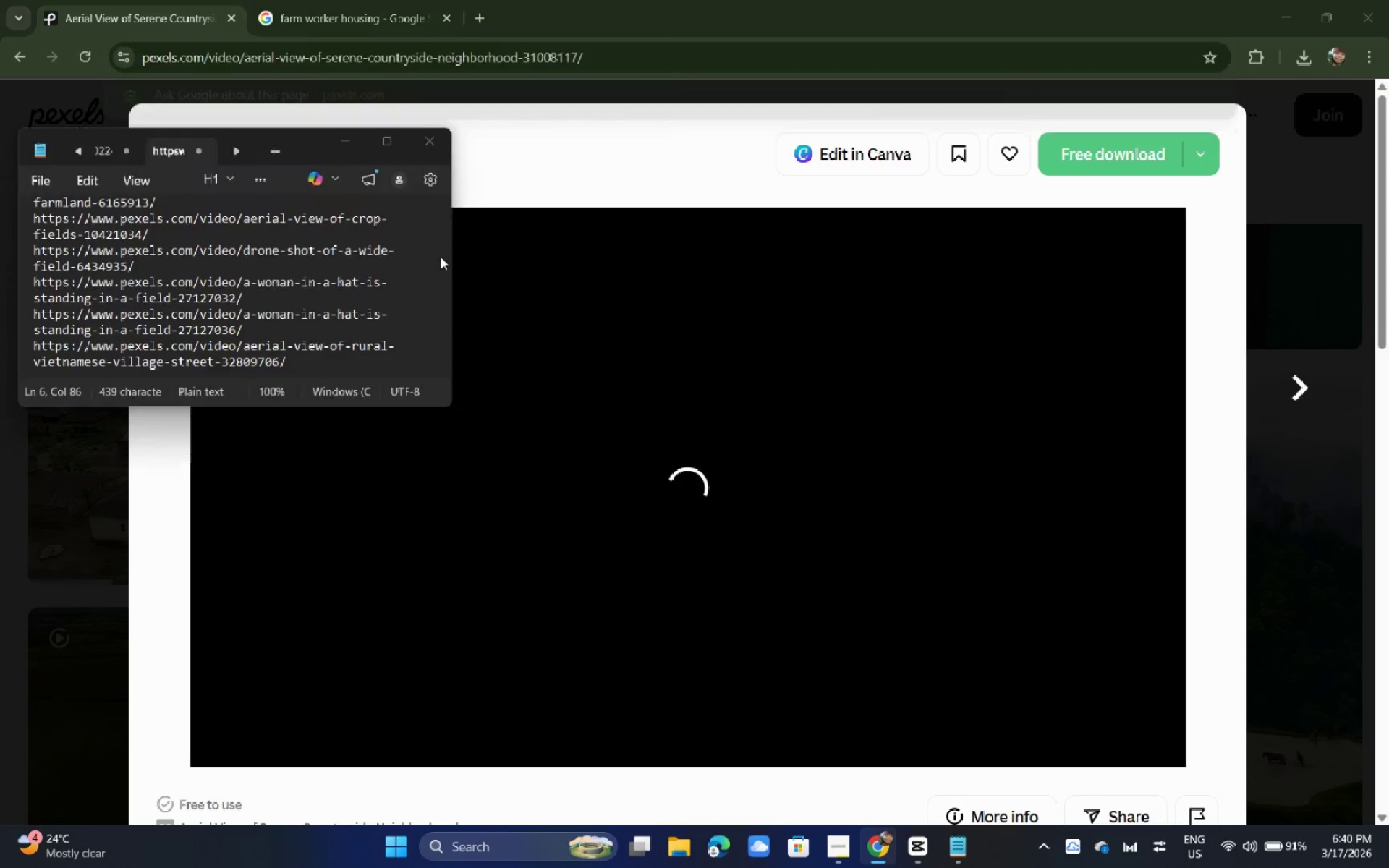 
key(Alt+Tab)
 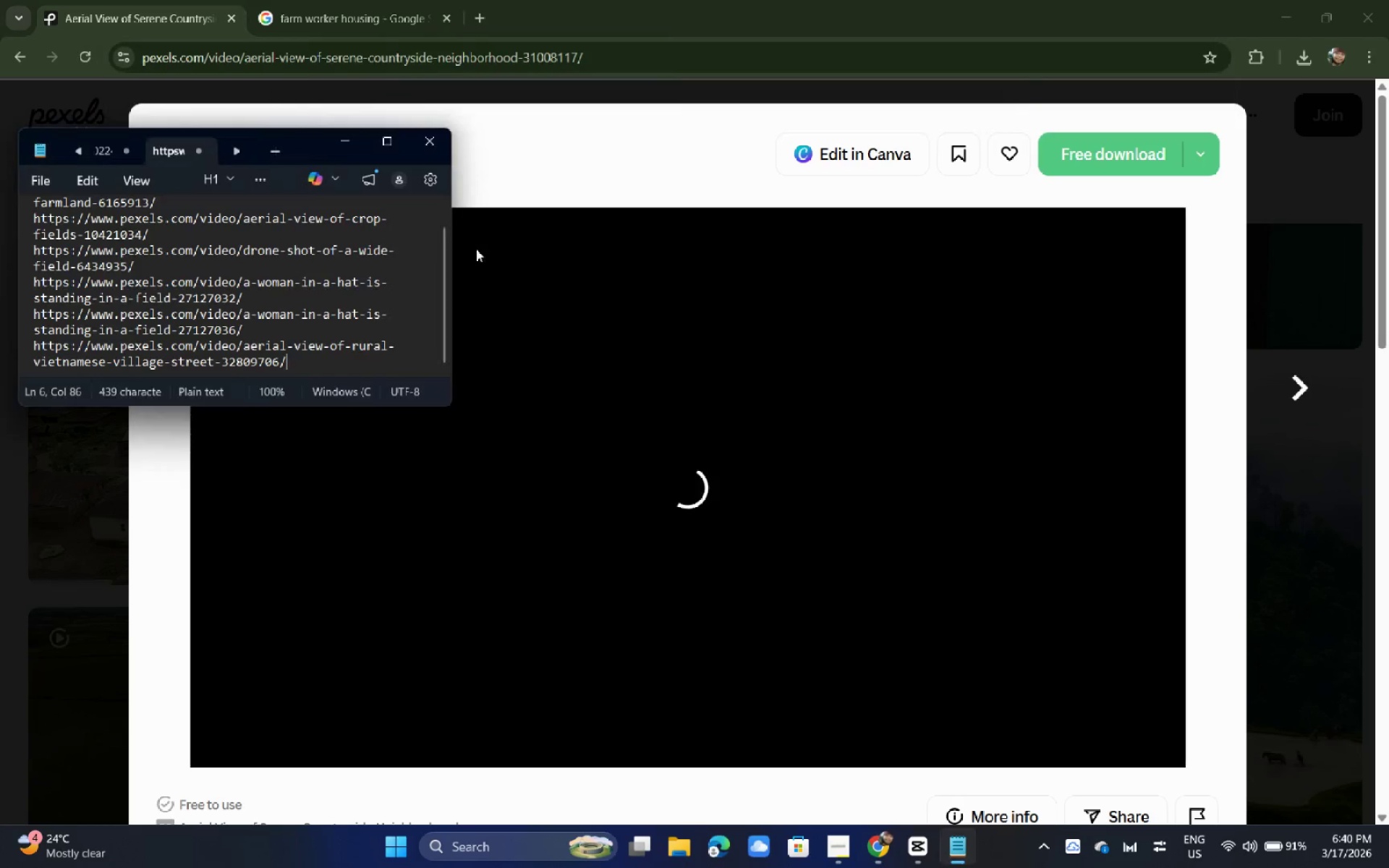 
key(Alt+Tab)
 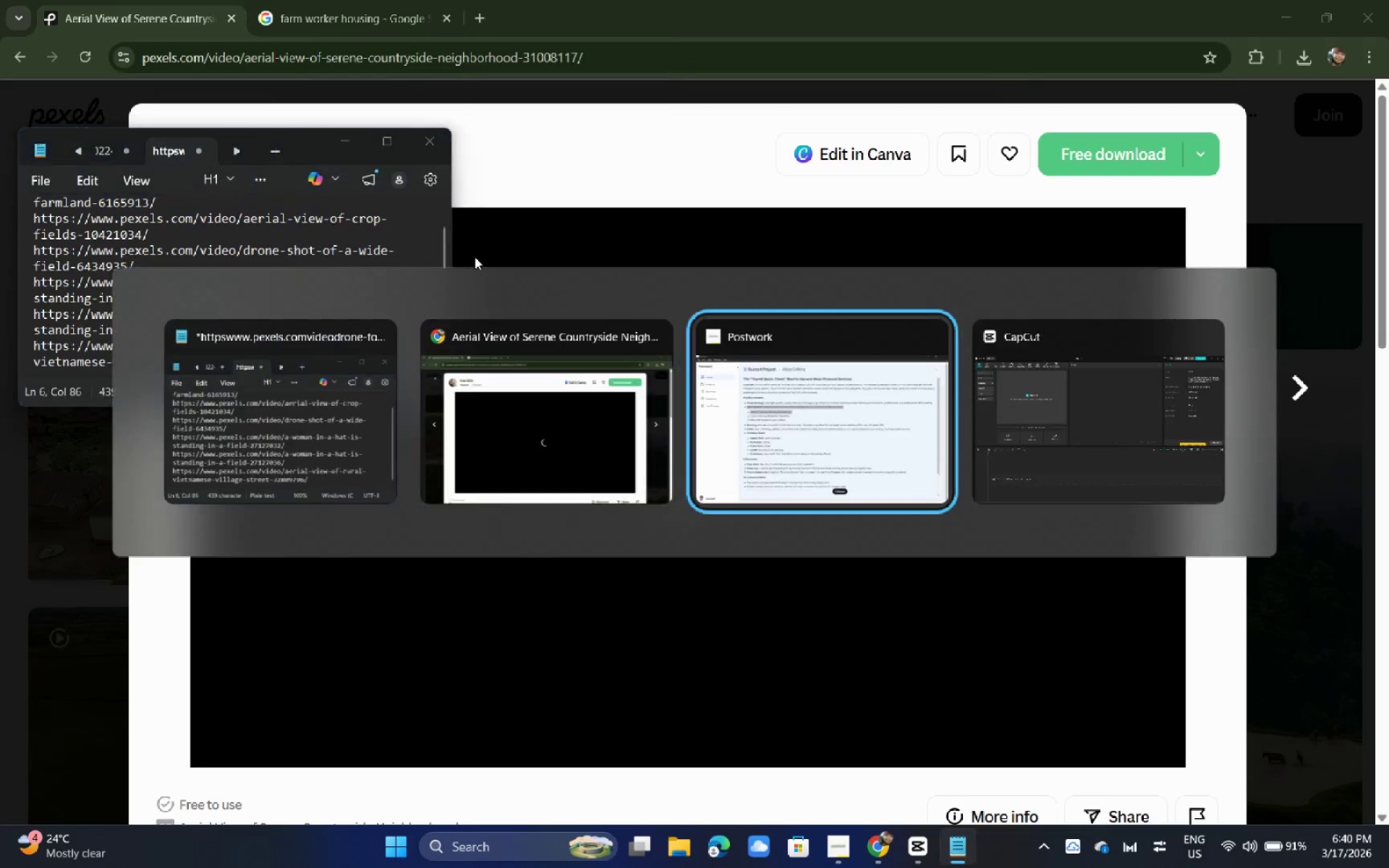 
key(Alt+Tab)